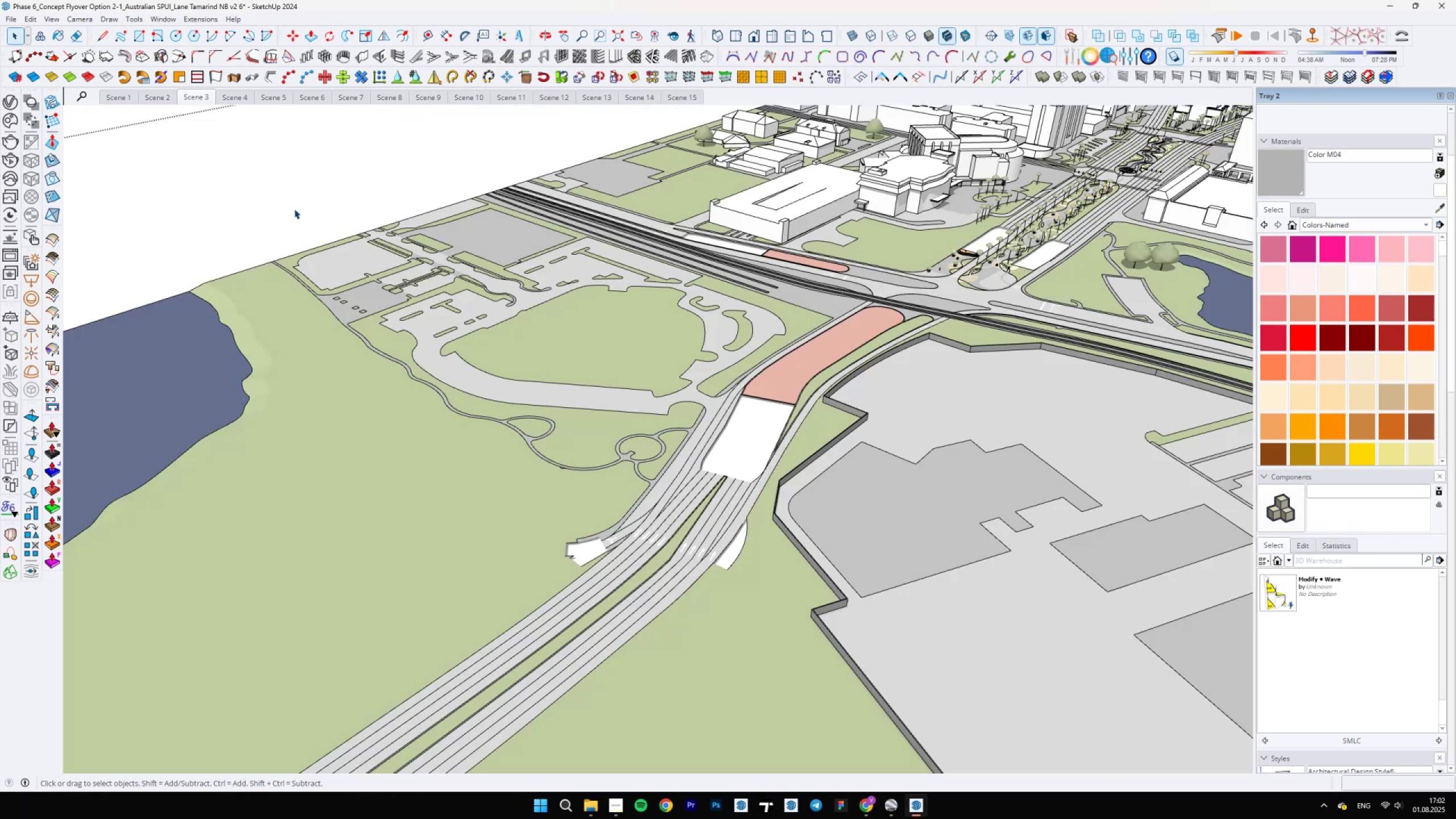 
key(Escape)
 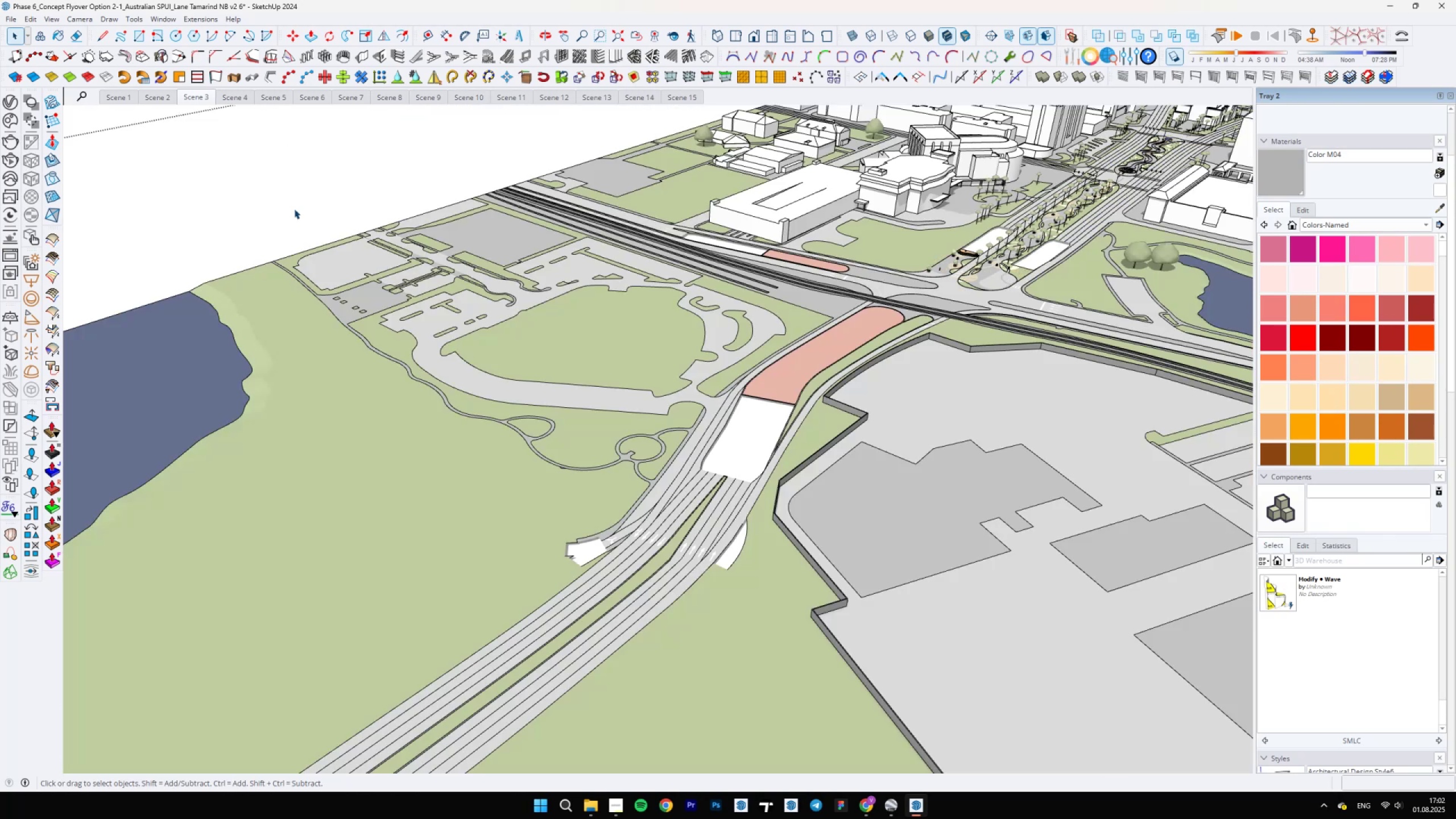 
key(Escape)
 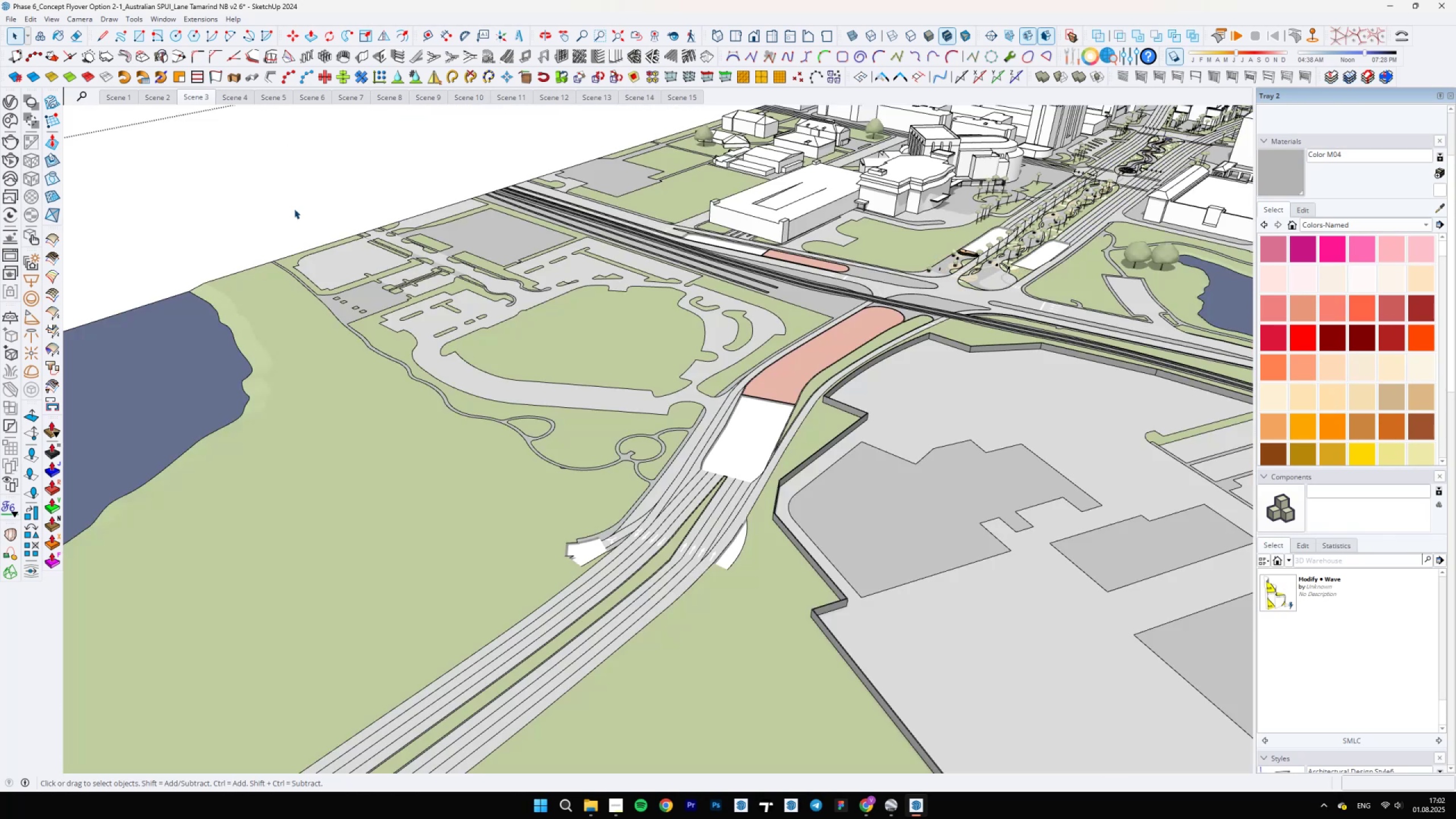 
hold_key(key=Escape, duration=0.34)
 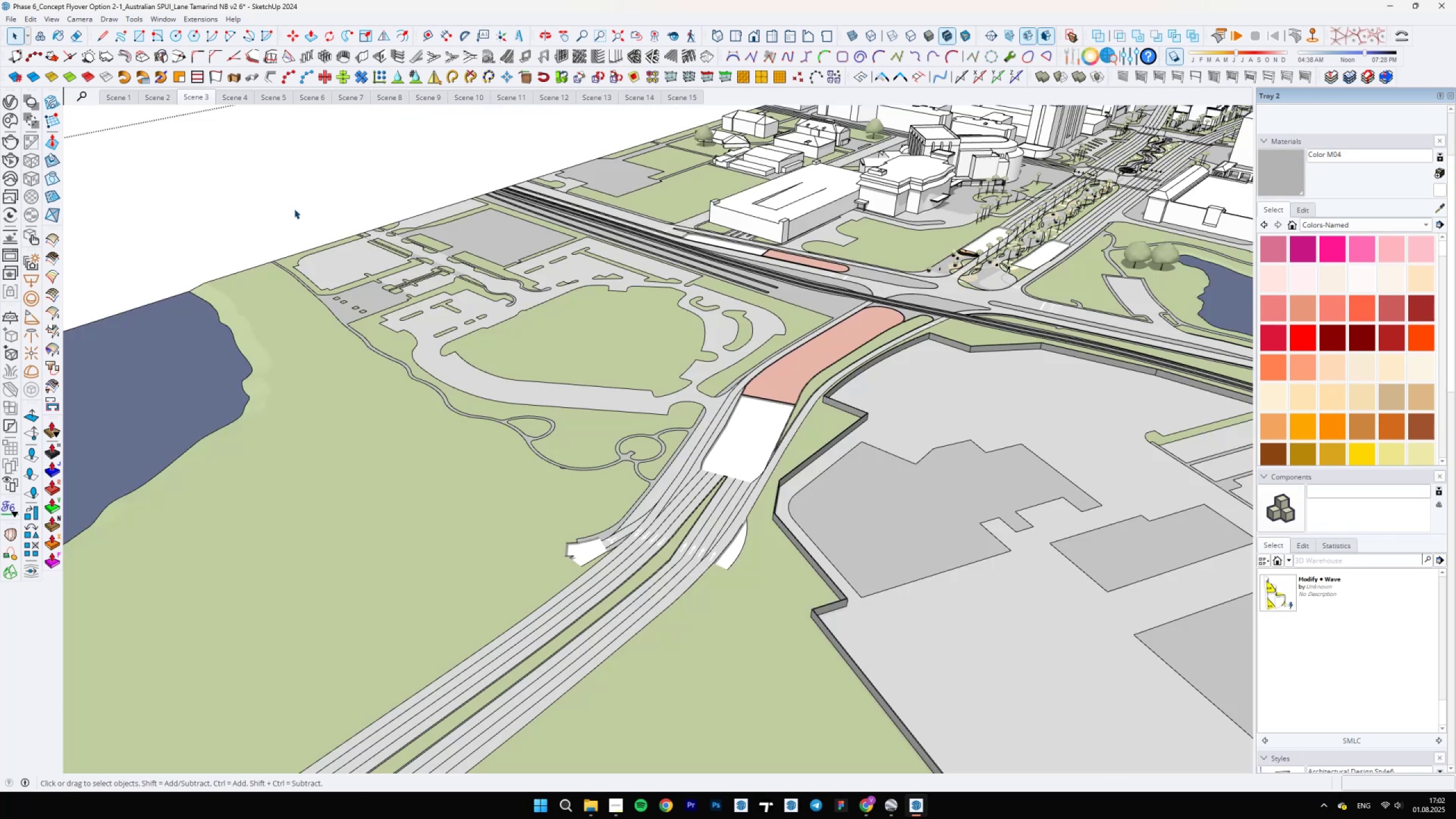 
key(Escape)
 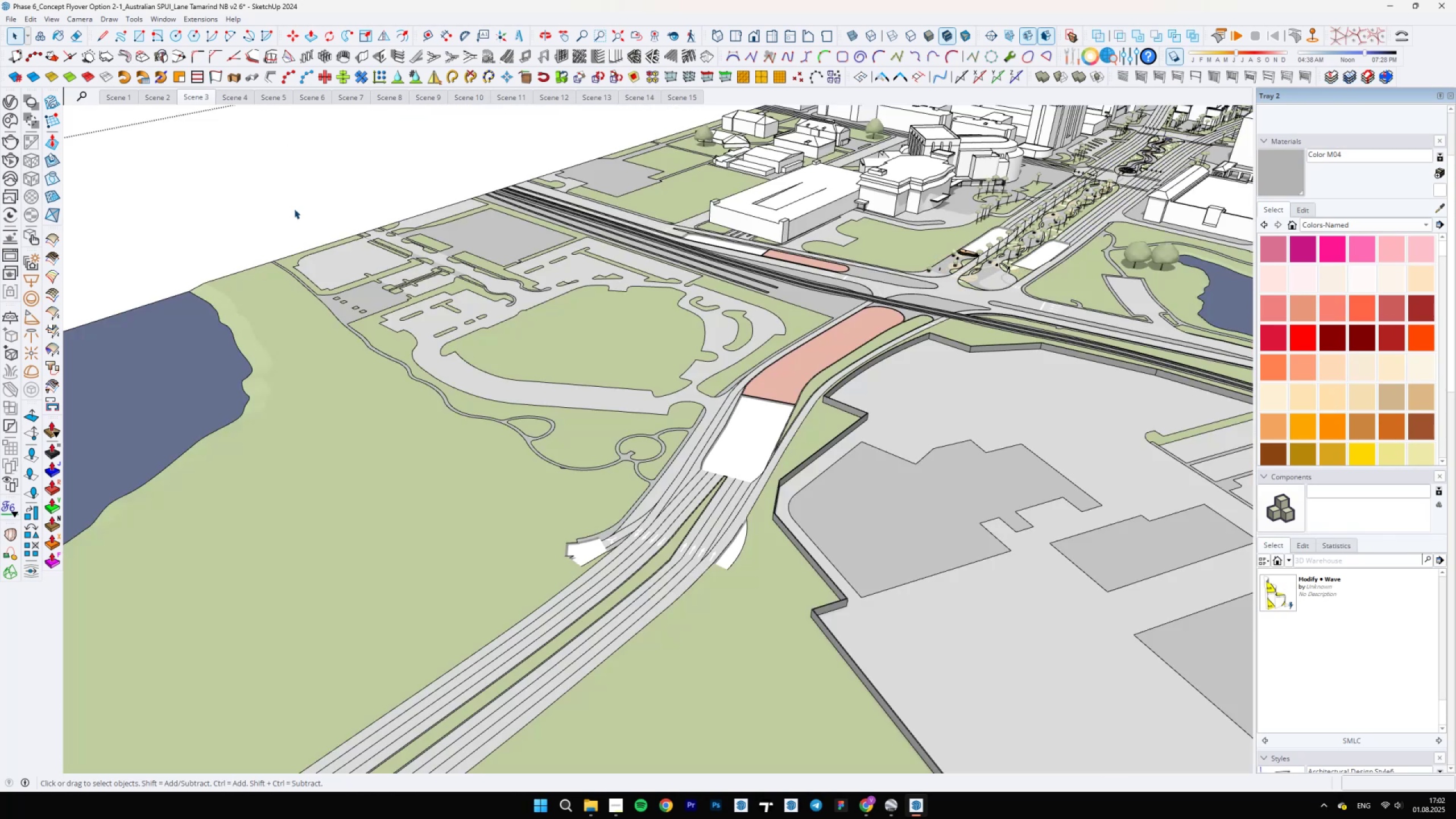 
key(Escape)
 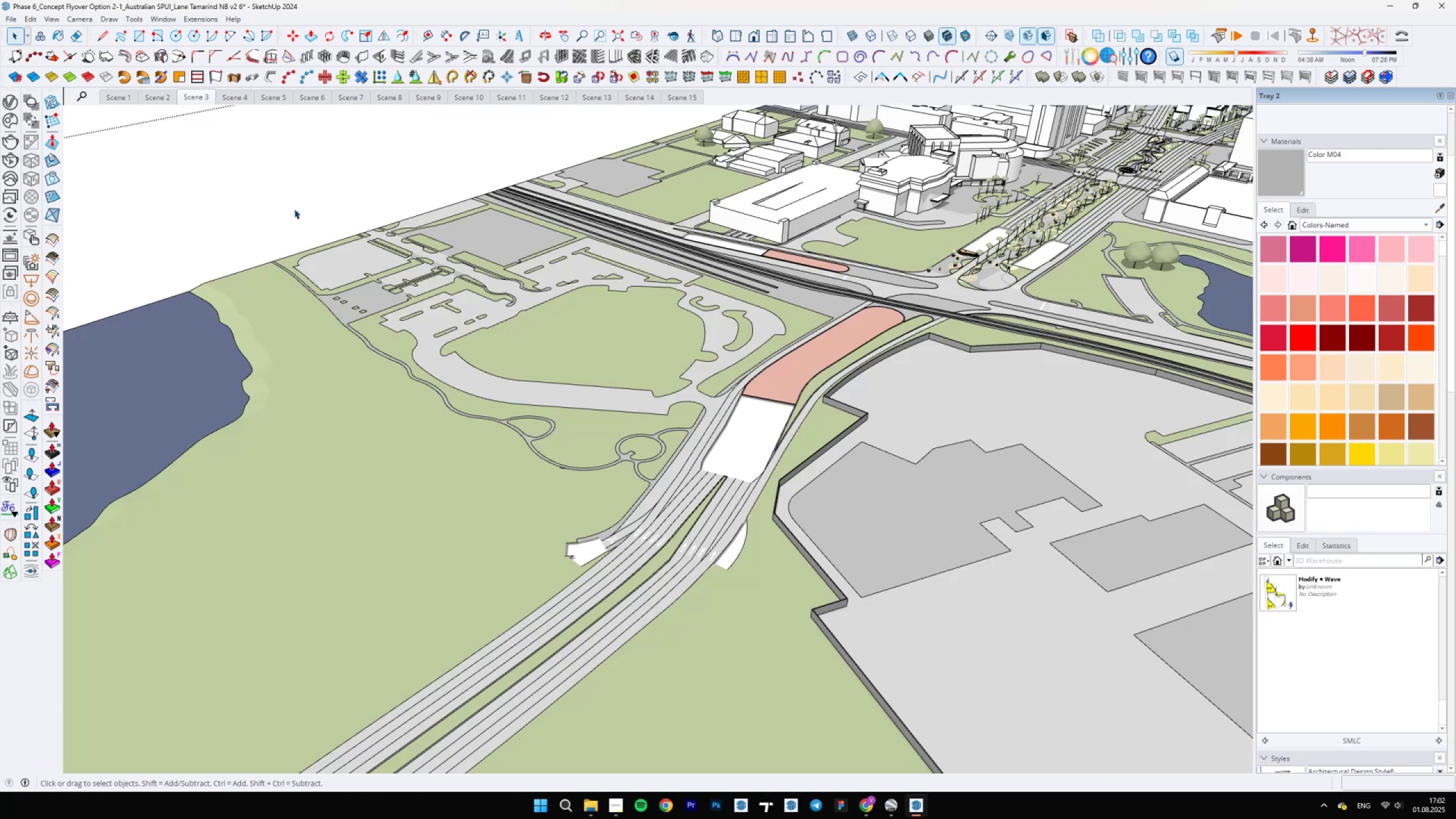 
key(Escape)
 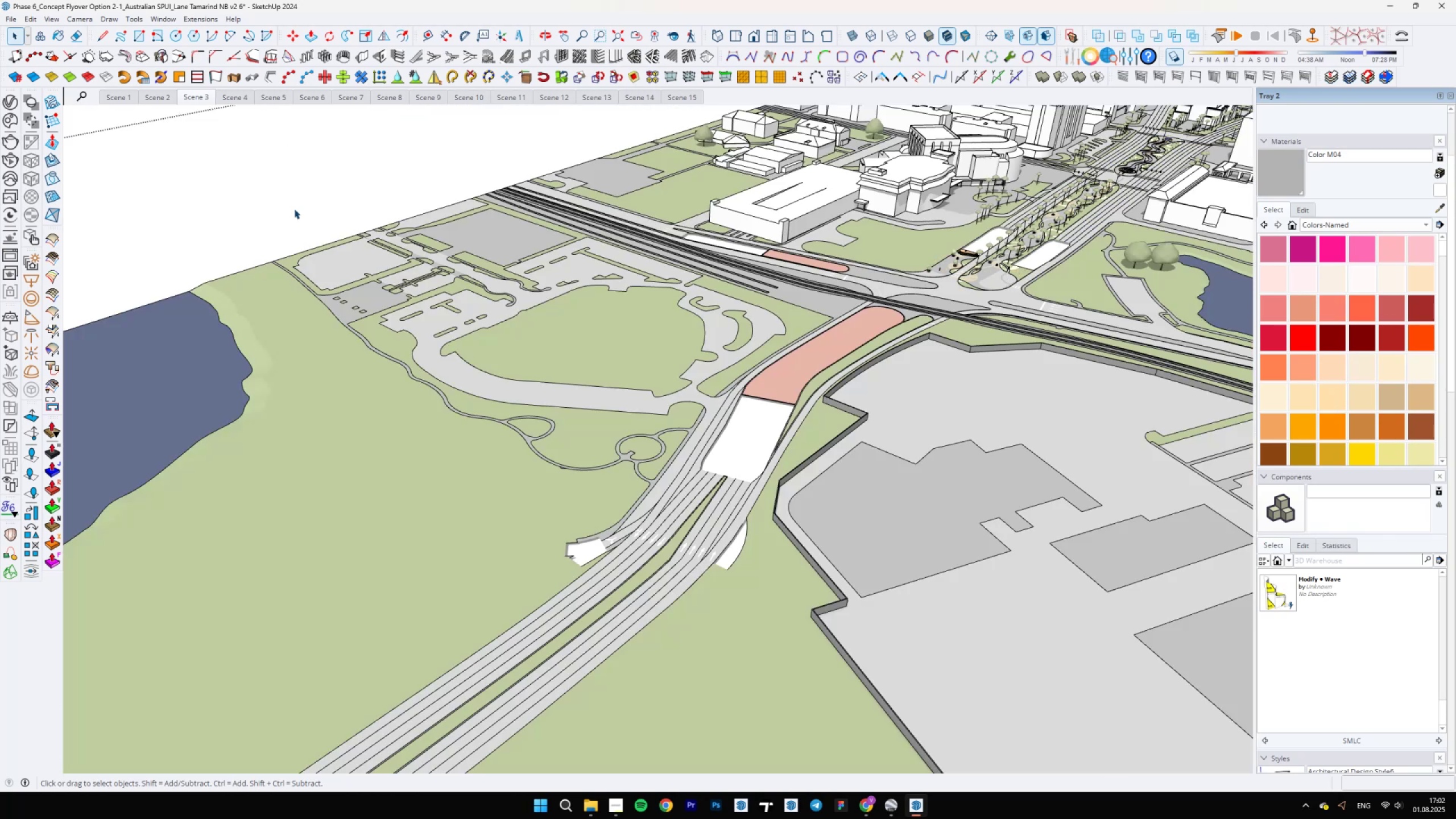 
hold_key(key=Escape, duration=0.3)
 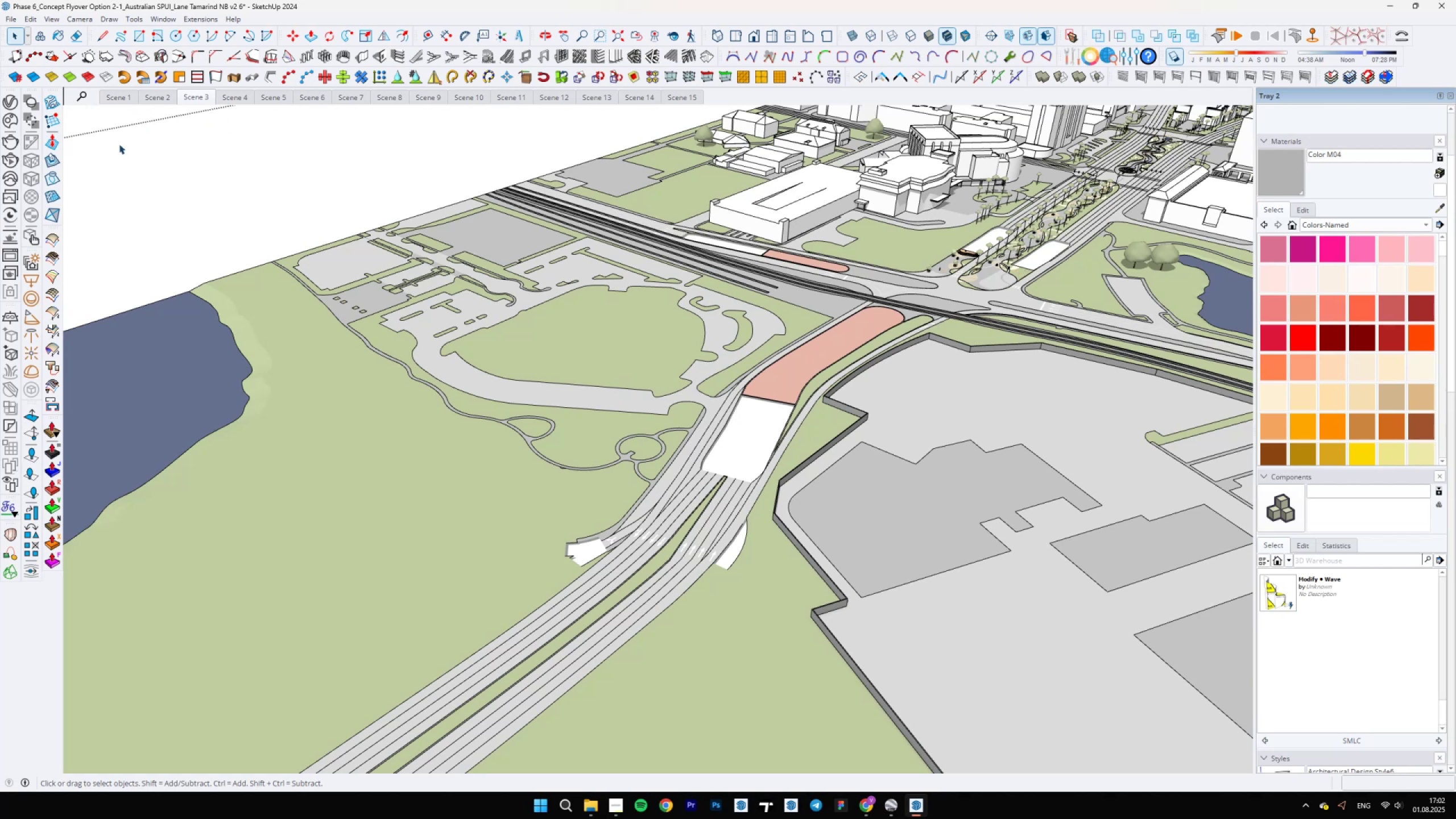 
wait(5.04)
 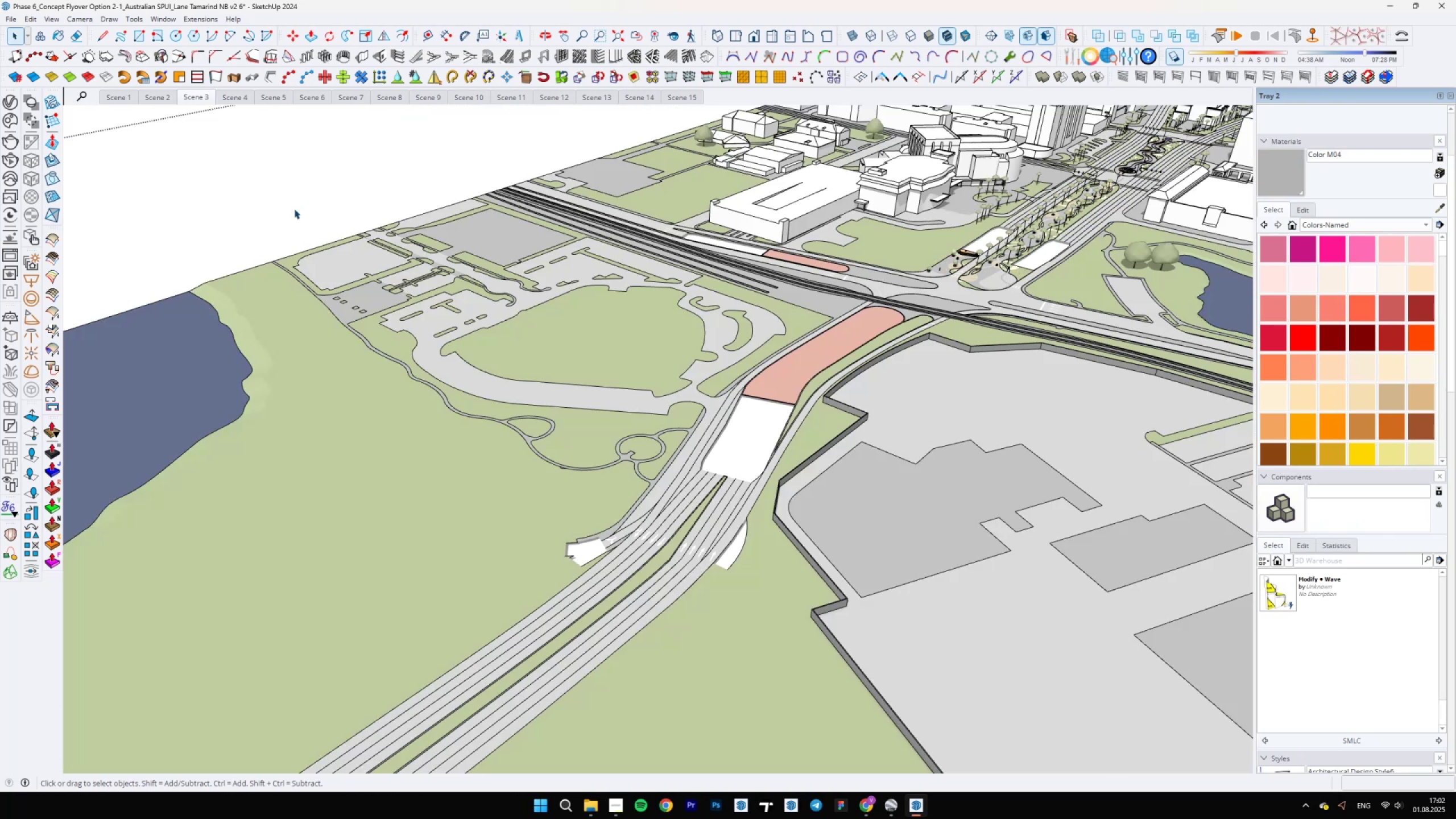 
right_click([189, 99])
 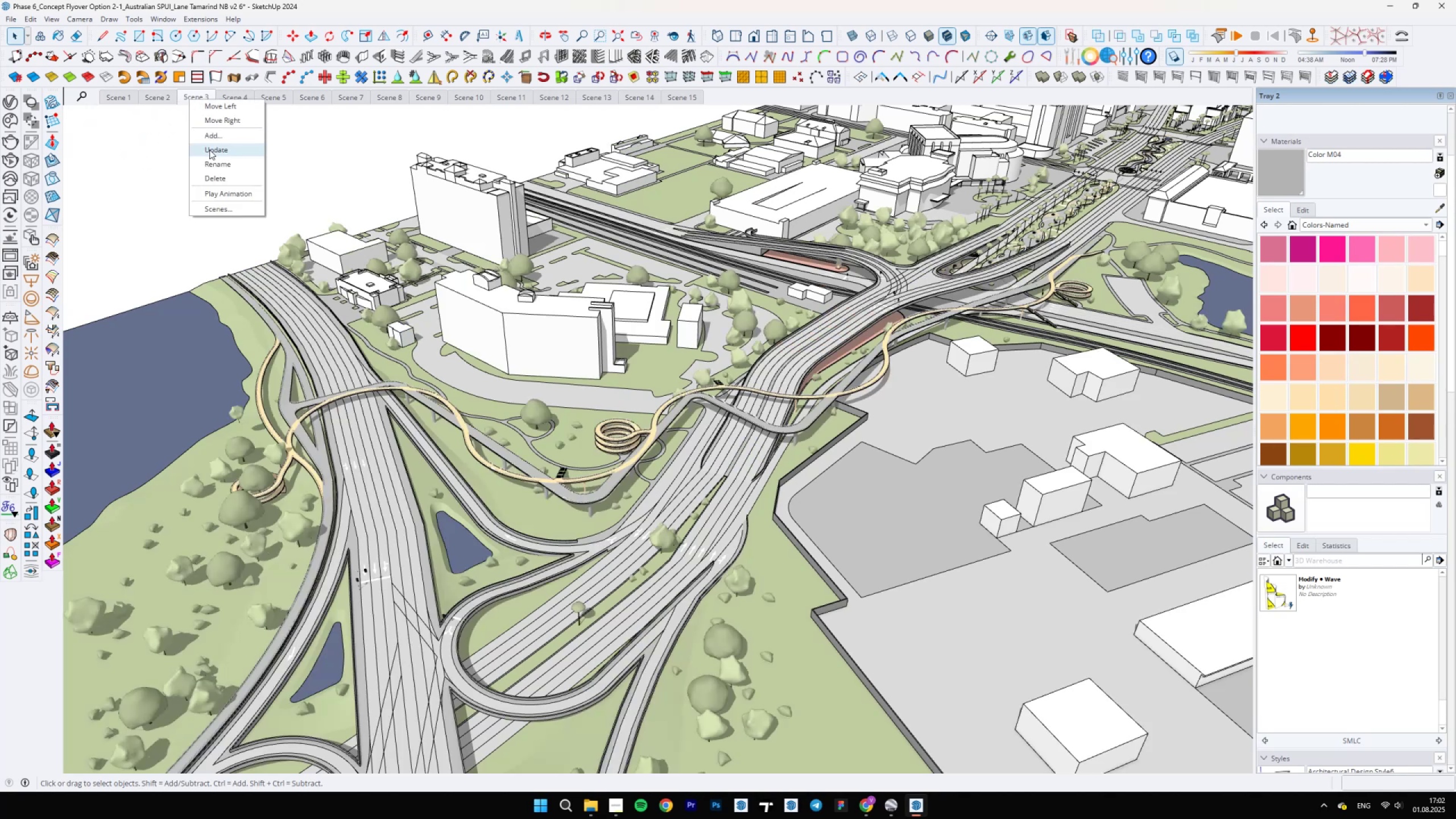 
left_click([209, 150])
 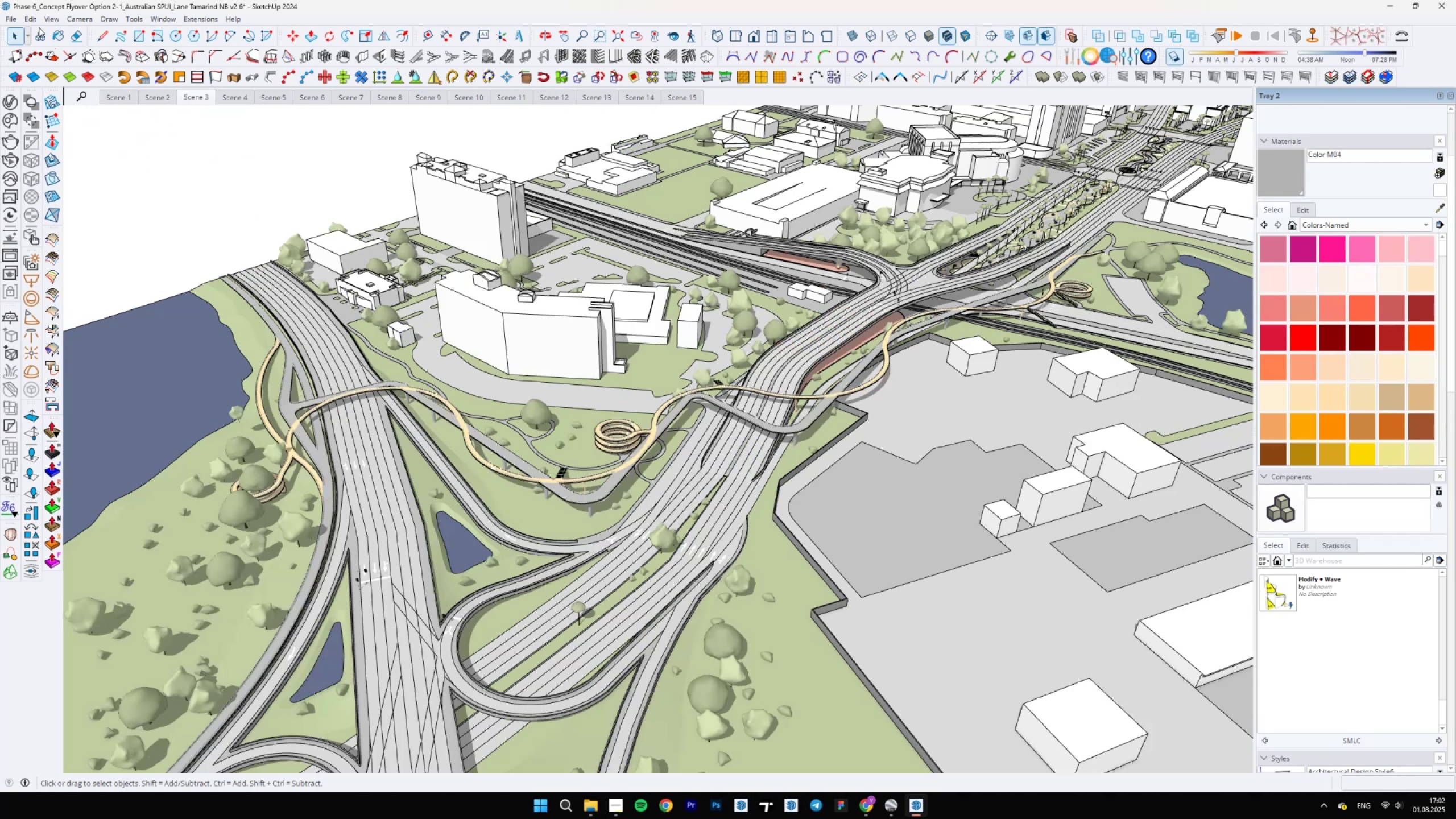 
left_click([6, 18])
 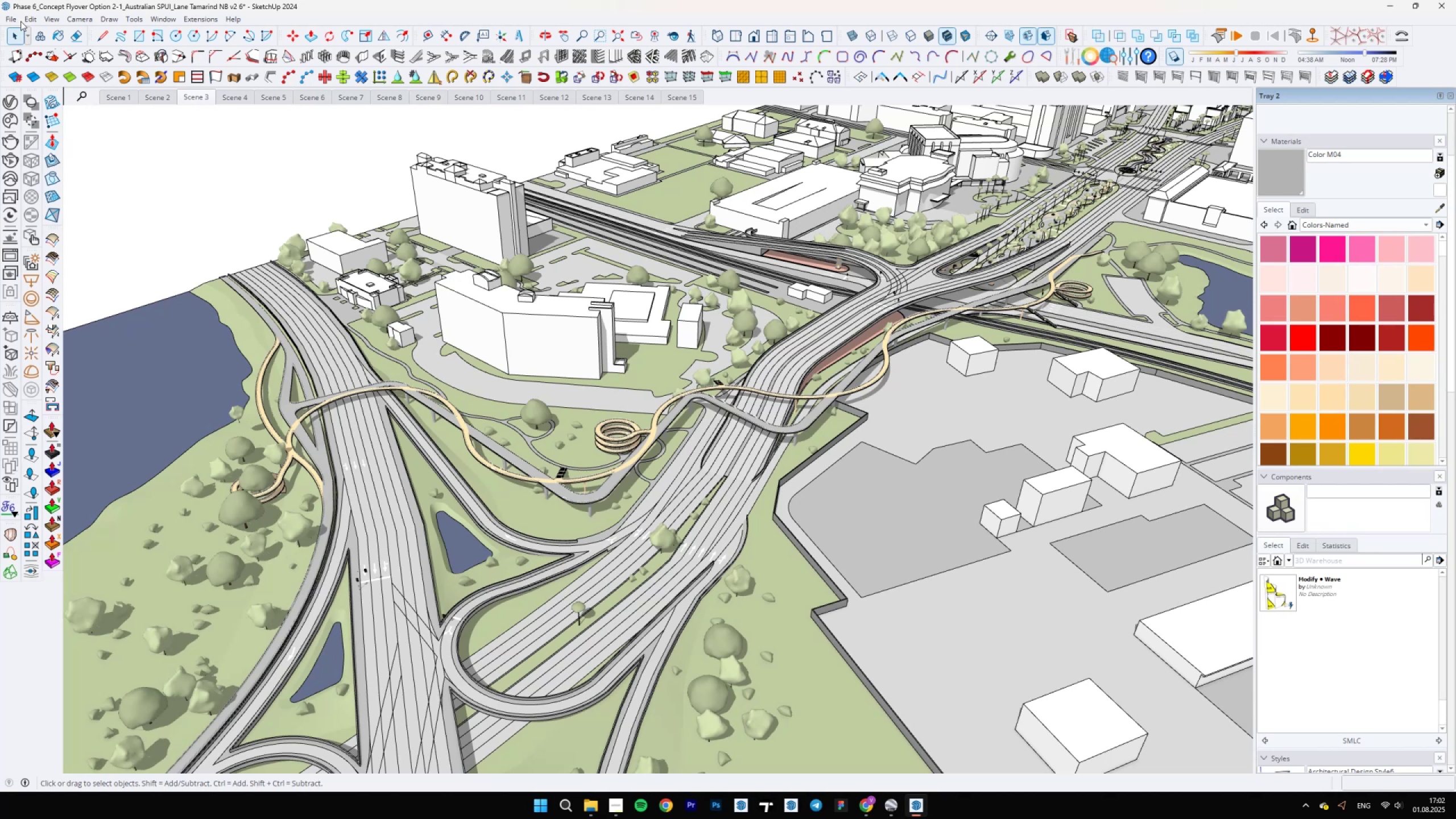 
wait(9.8)
 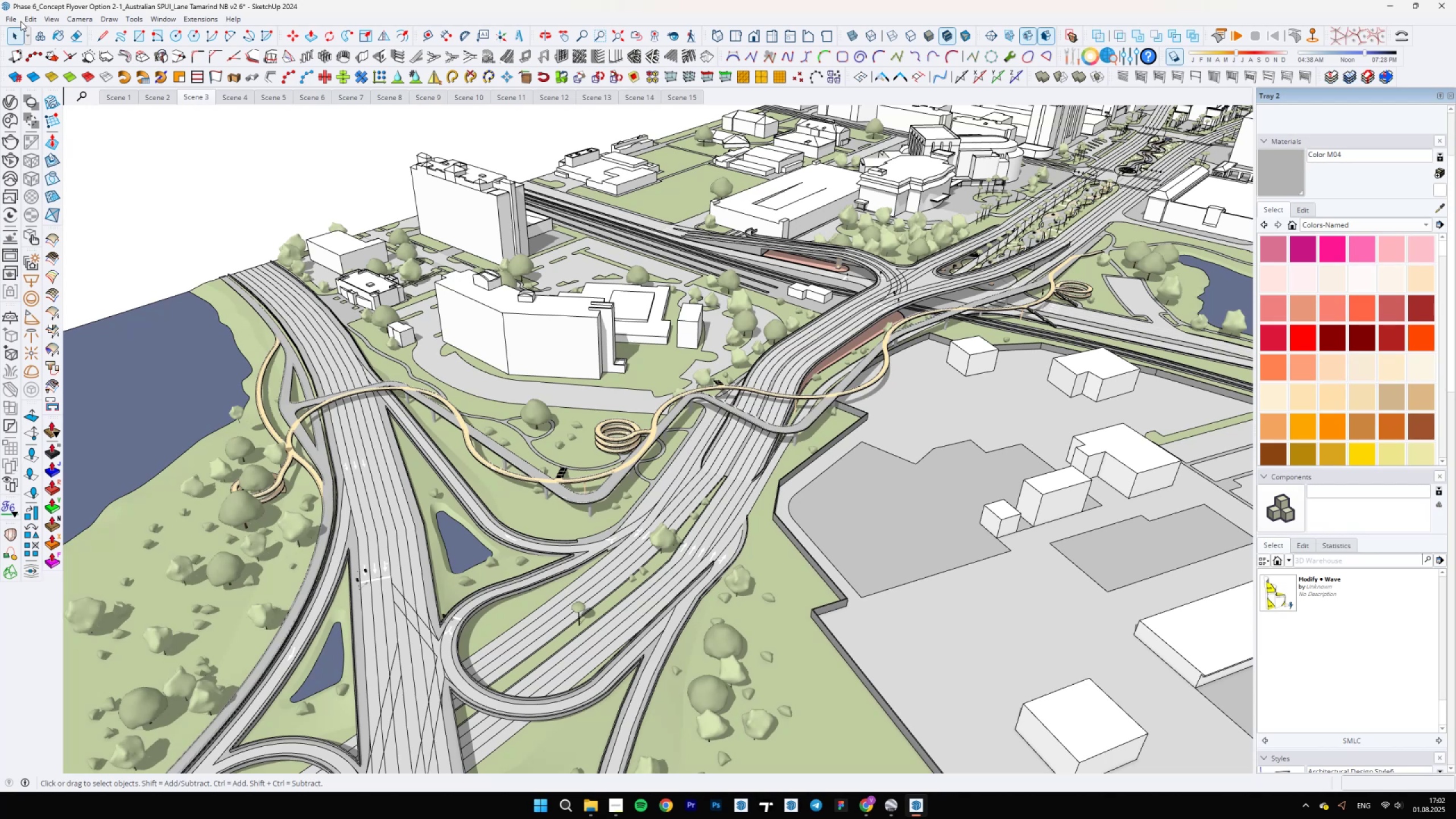 
left_click([73, 199])
 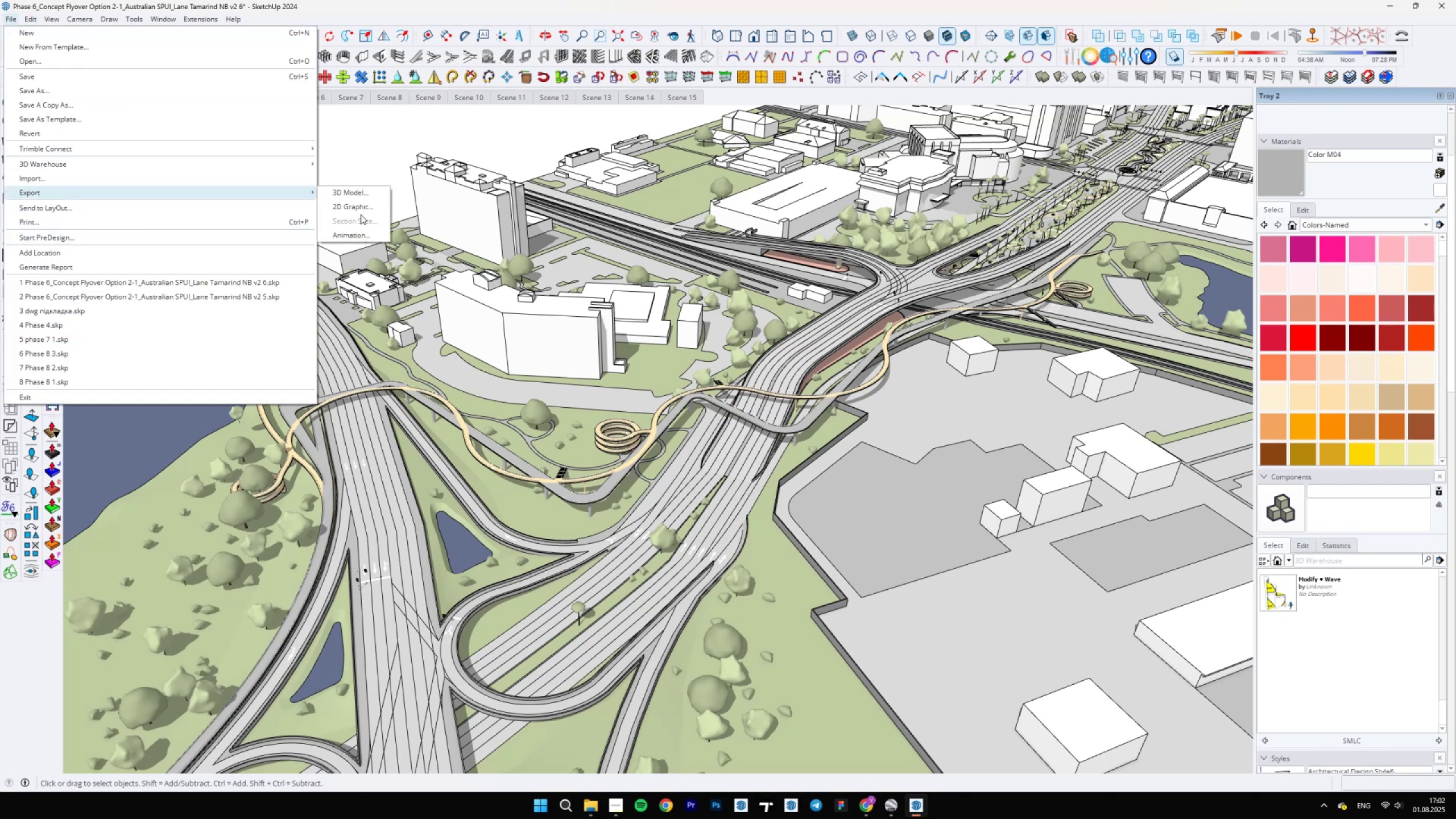 
left_click([361, 213])
 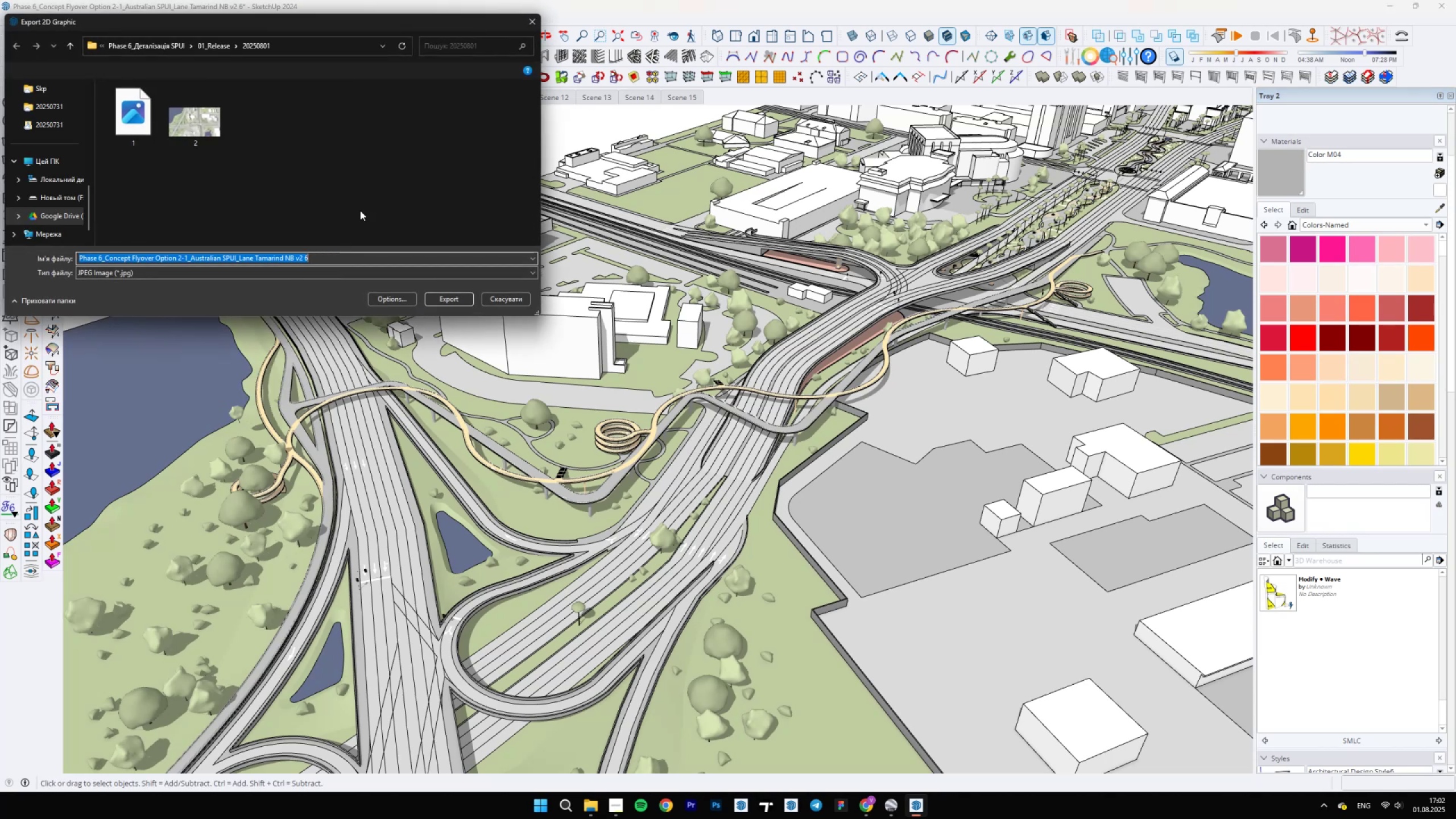 
key(3)
 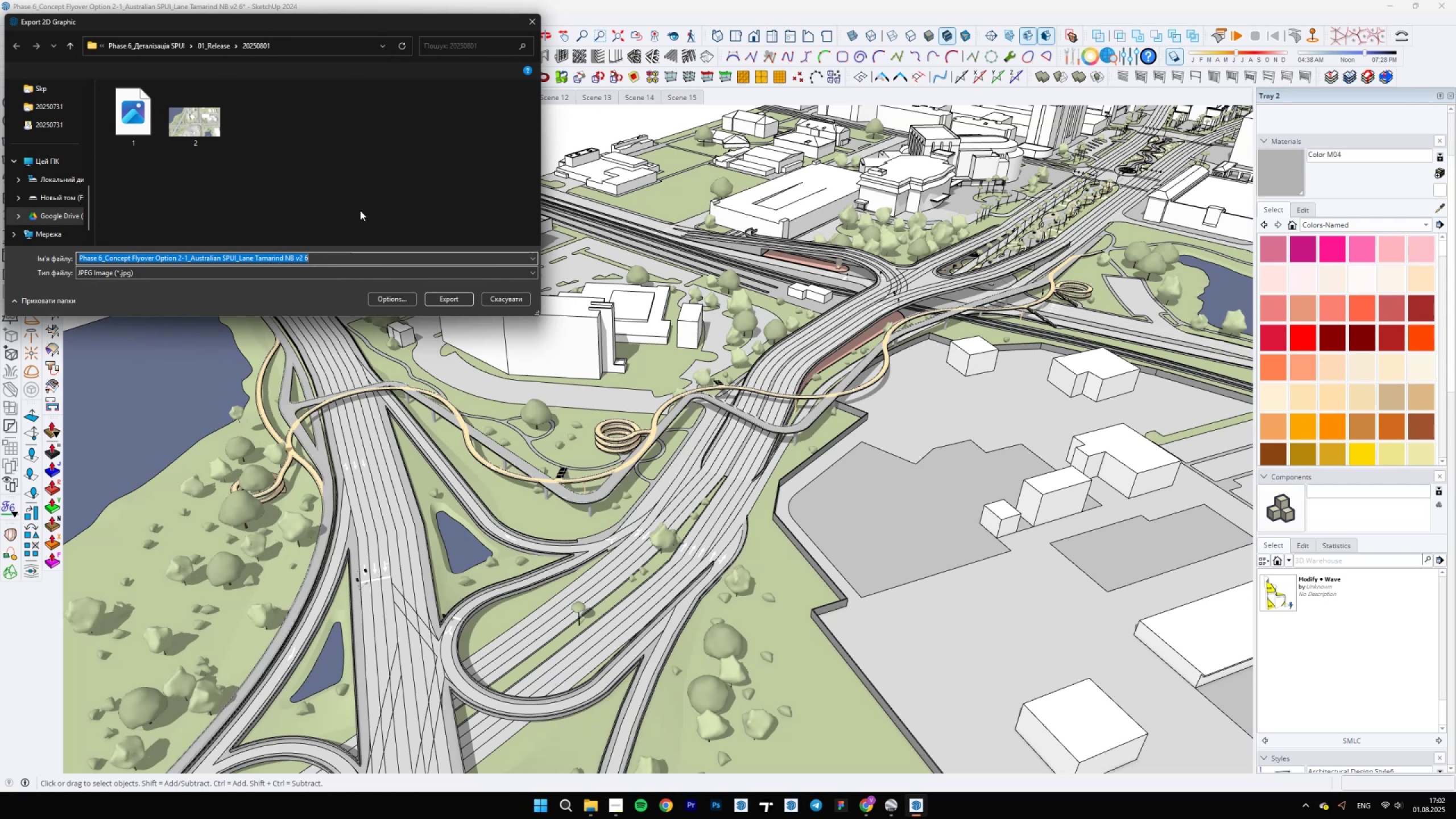 
wait(5.96)
 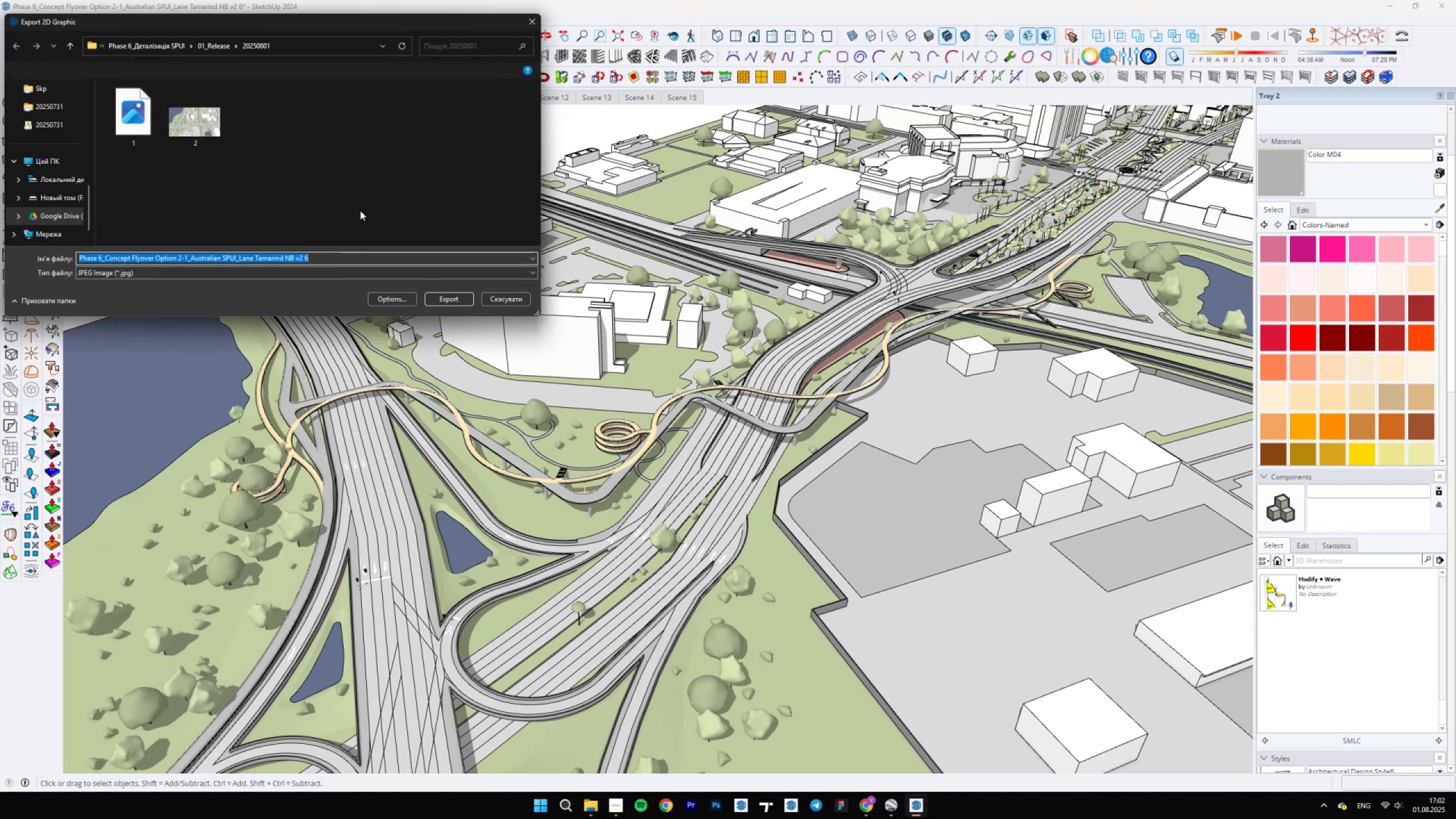 
key(Enter)
 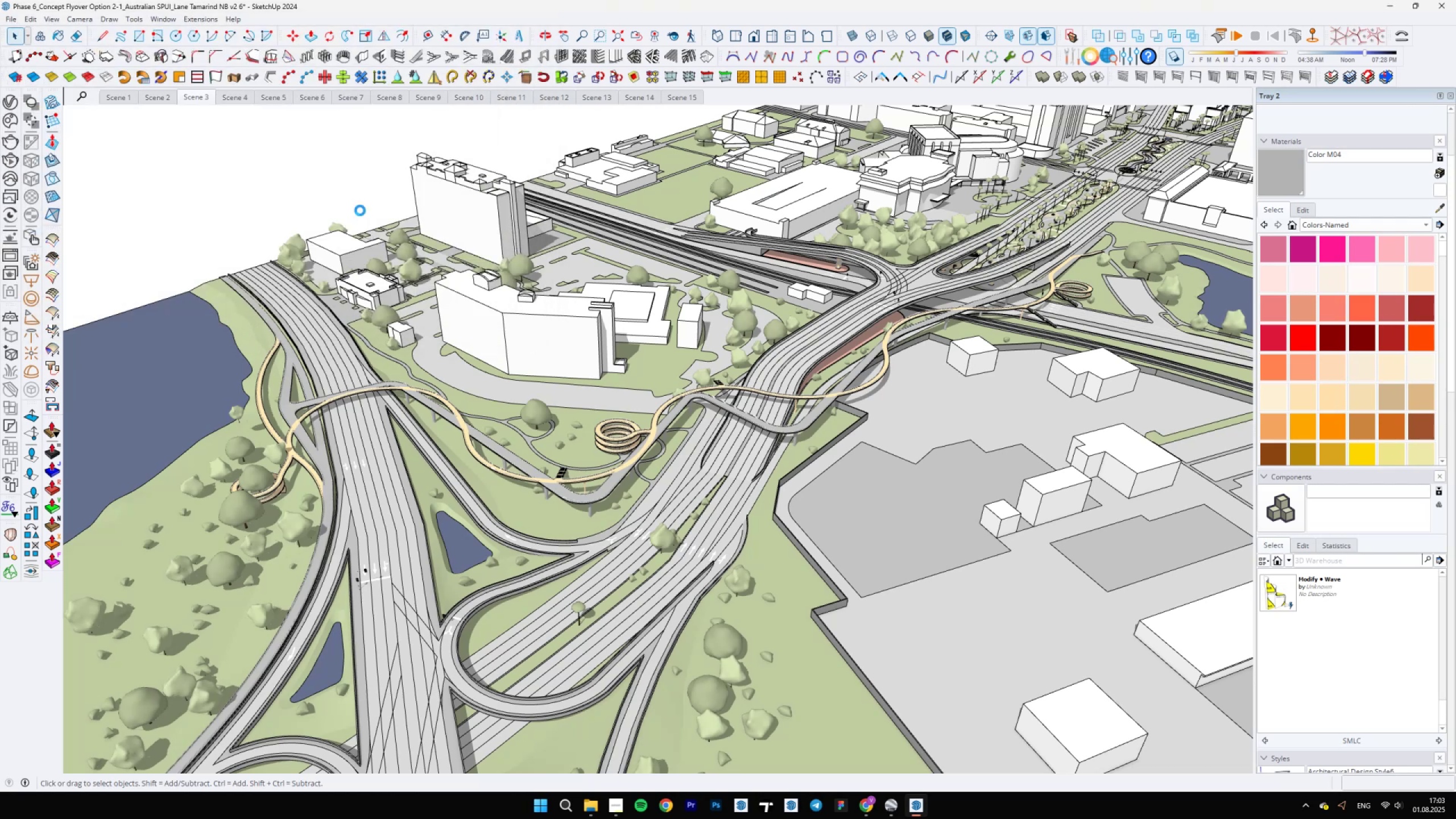 
wait(10.4)
 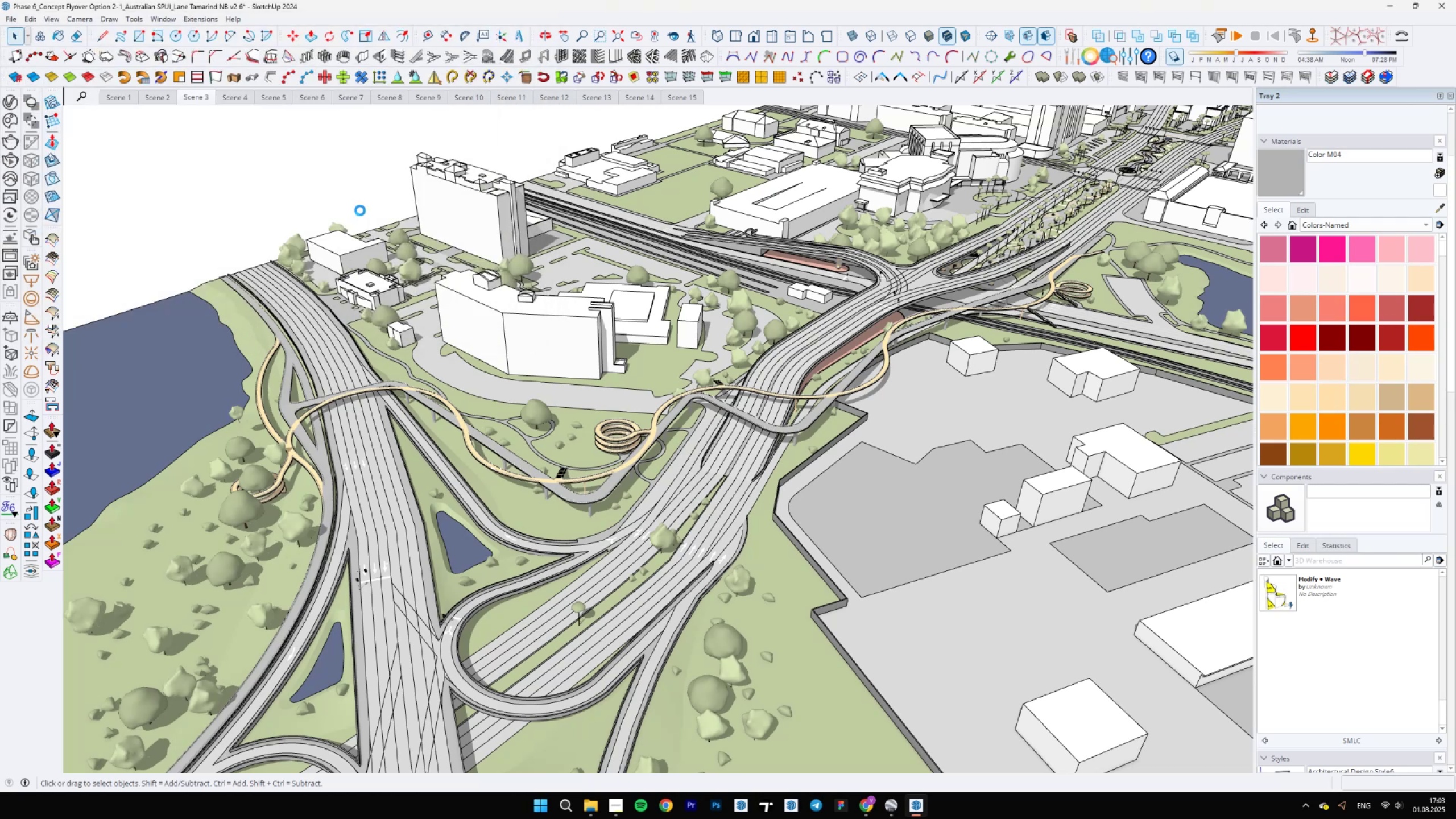 
left_click([235, 97])
 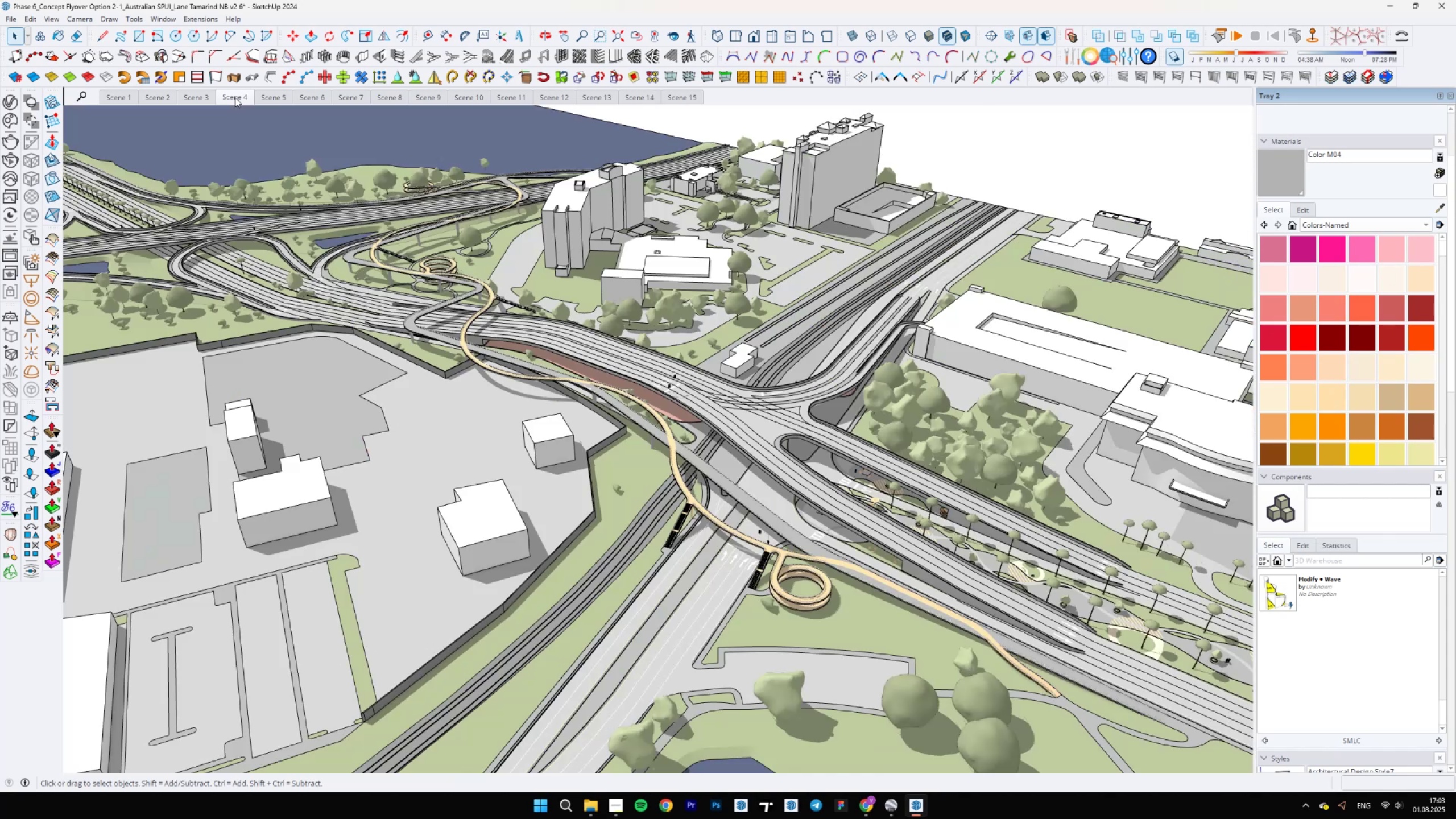 
wait(20.7)
 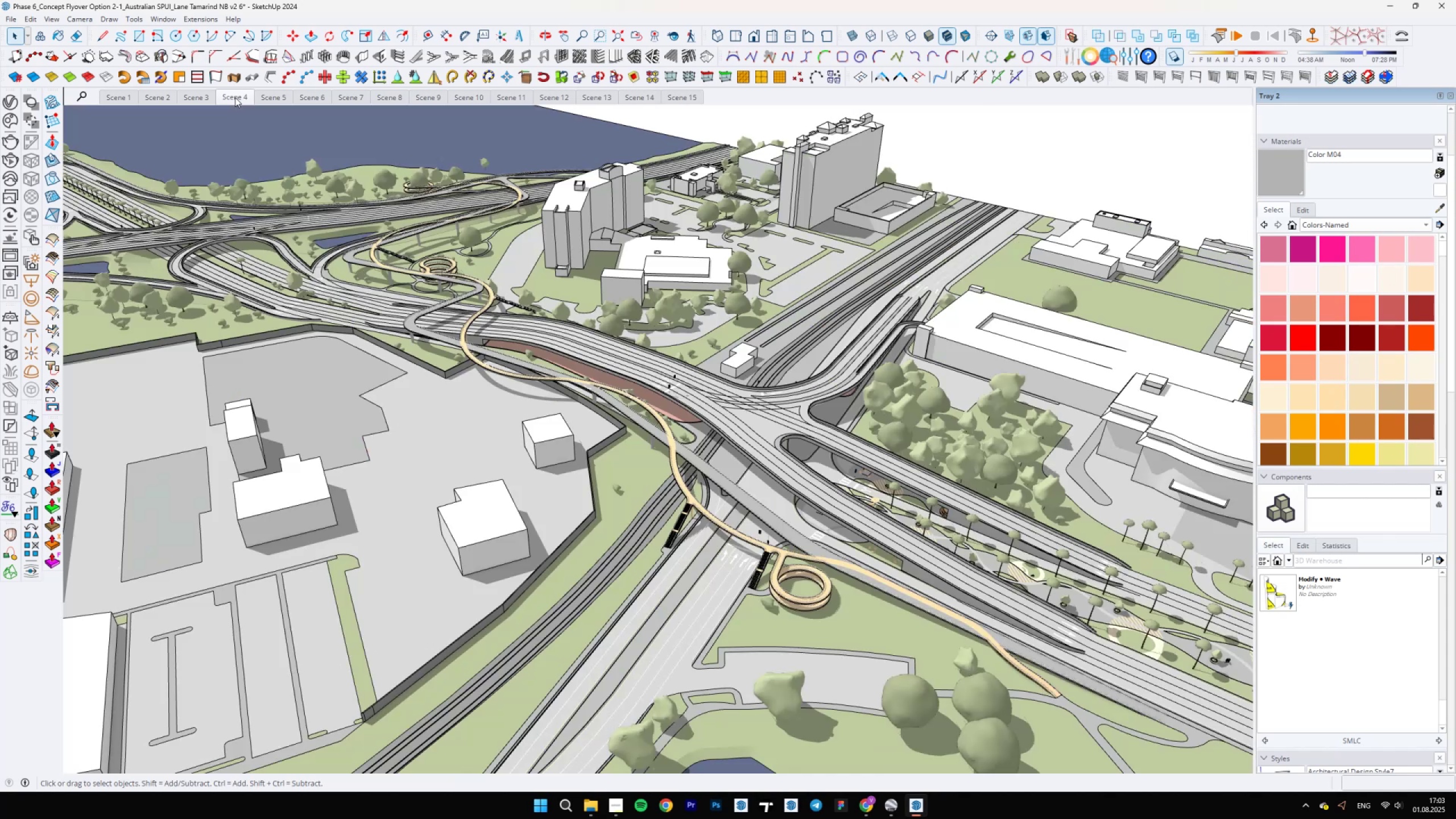 
left_click([11, 22])
 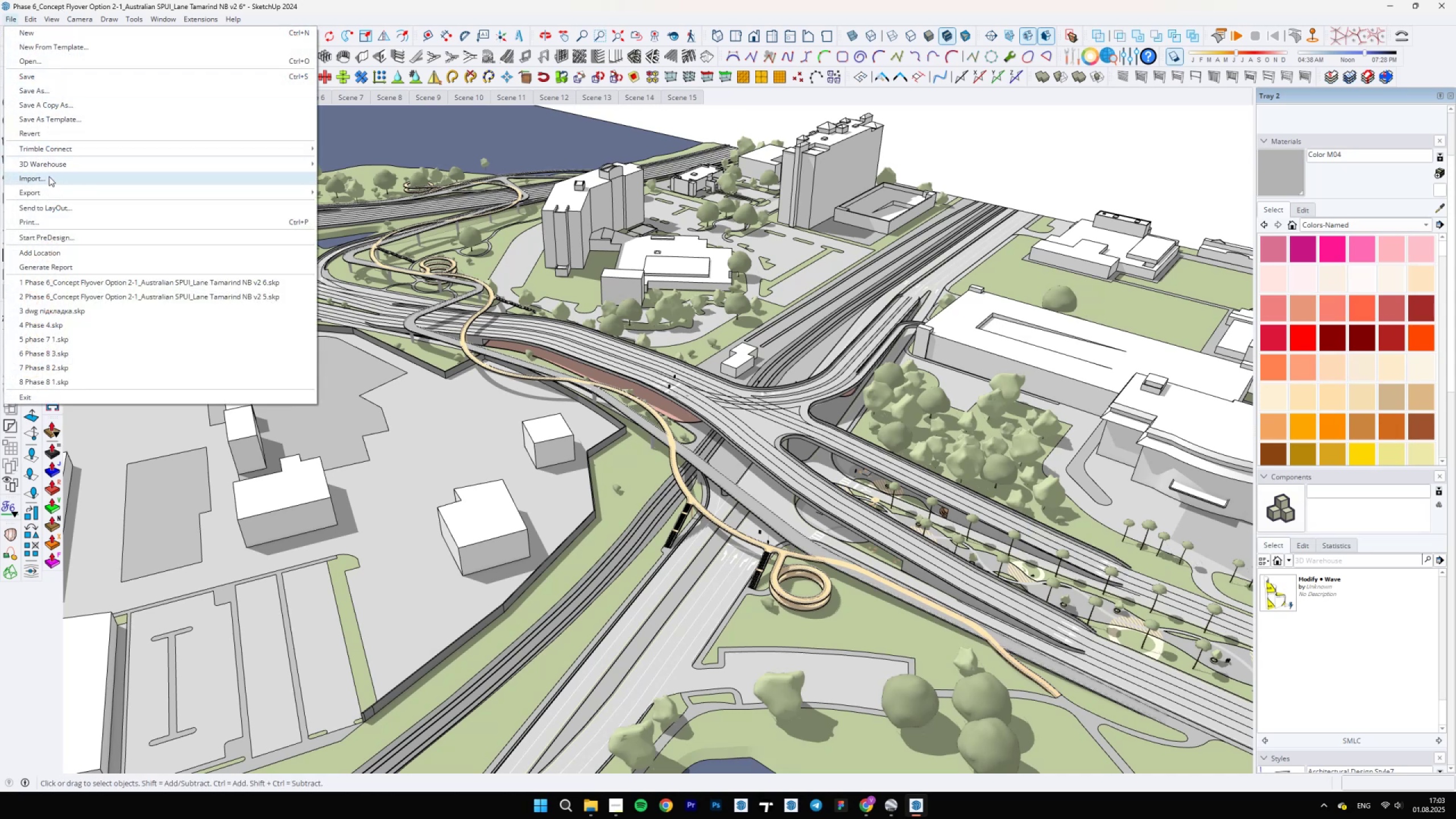 
left_click([31, 195])
 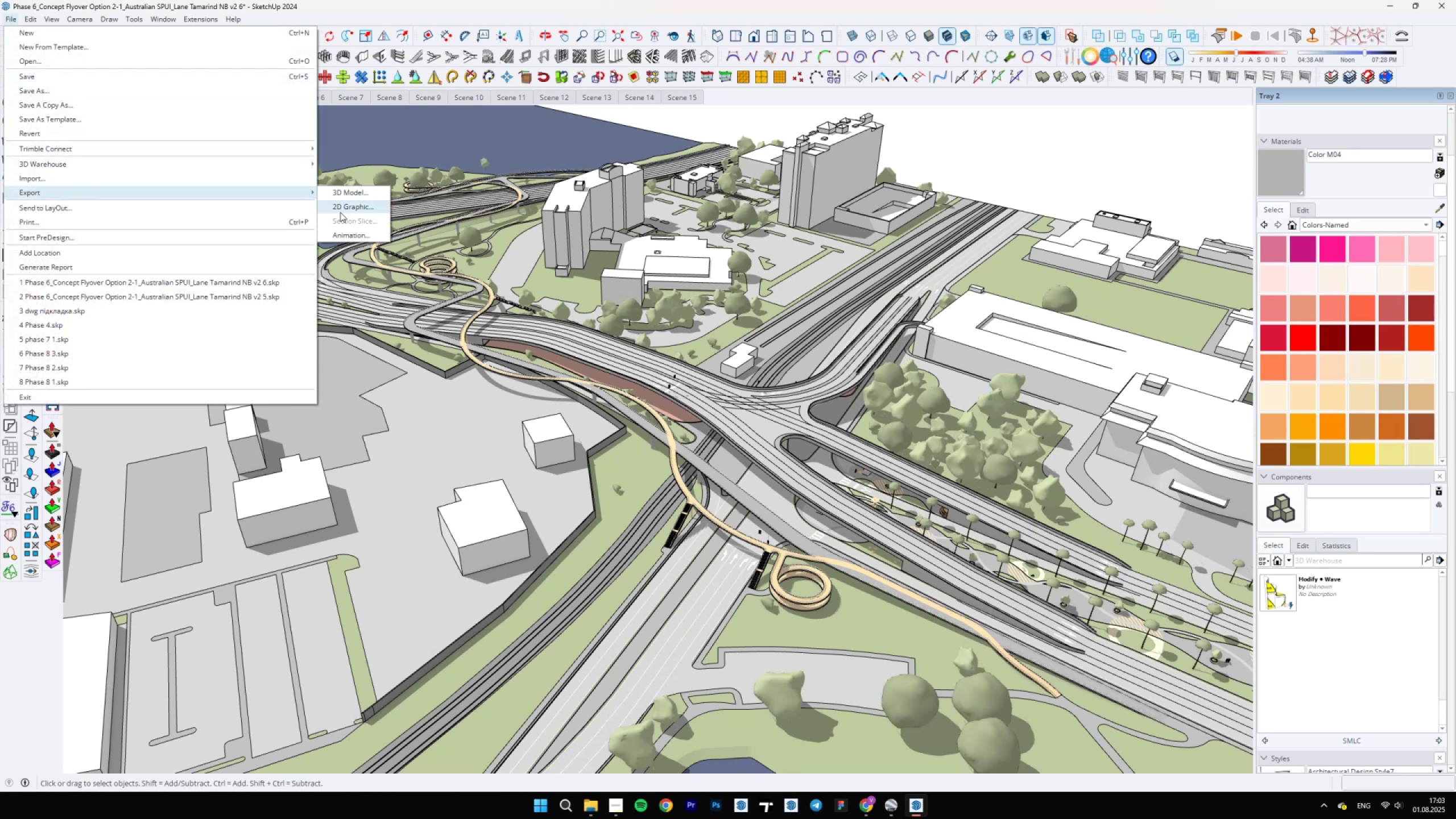 
left_click([340, 212])
 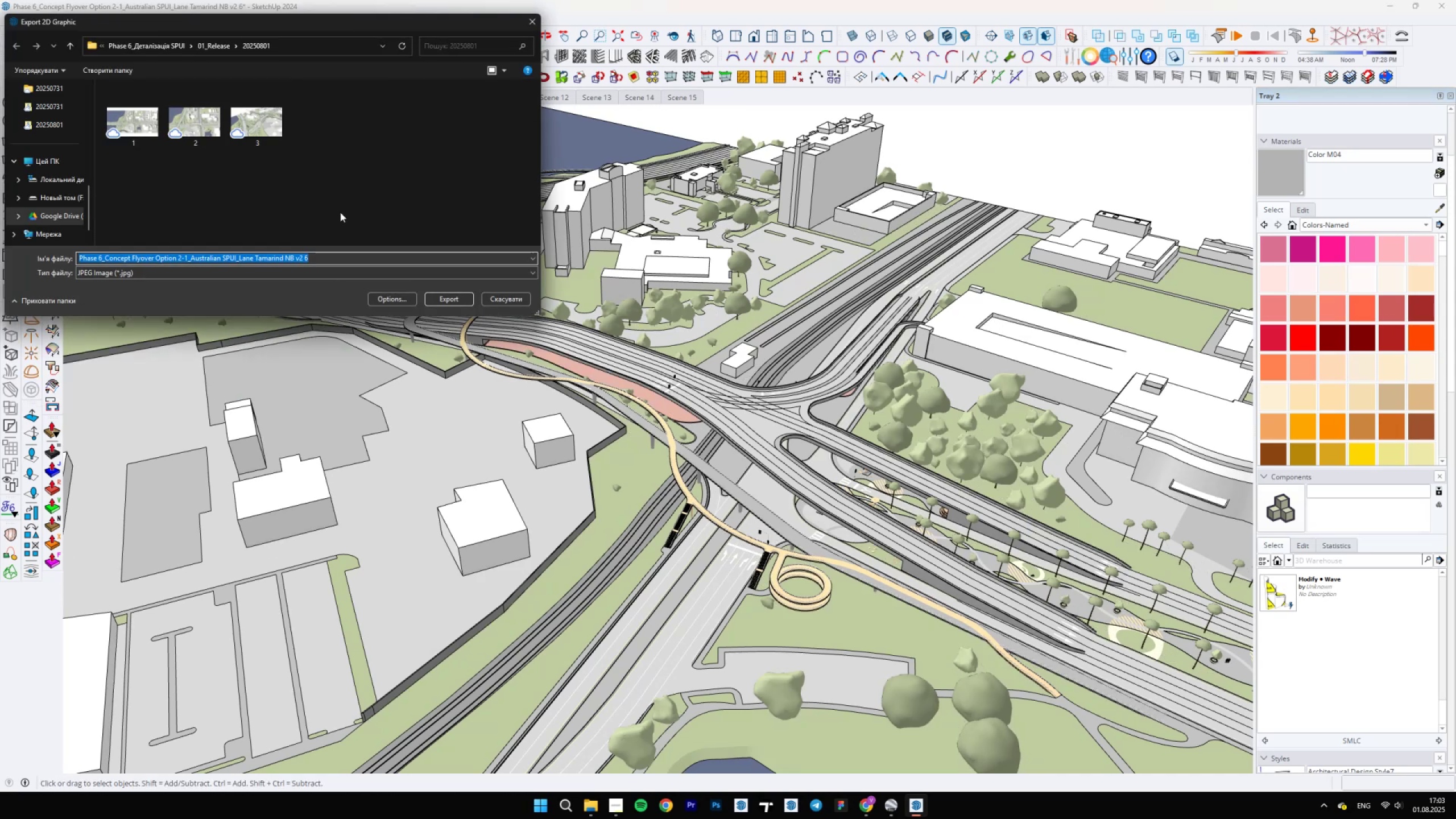 
type(45)
key(Backspace)
 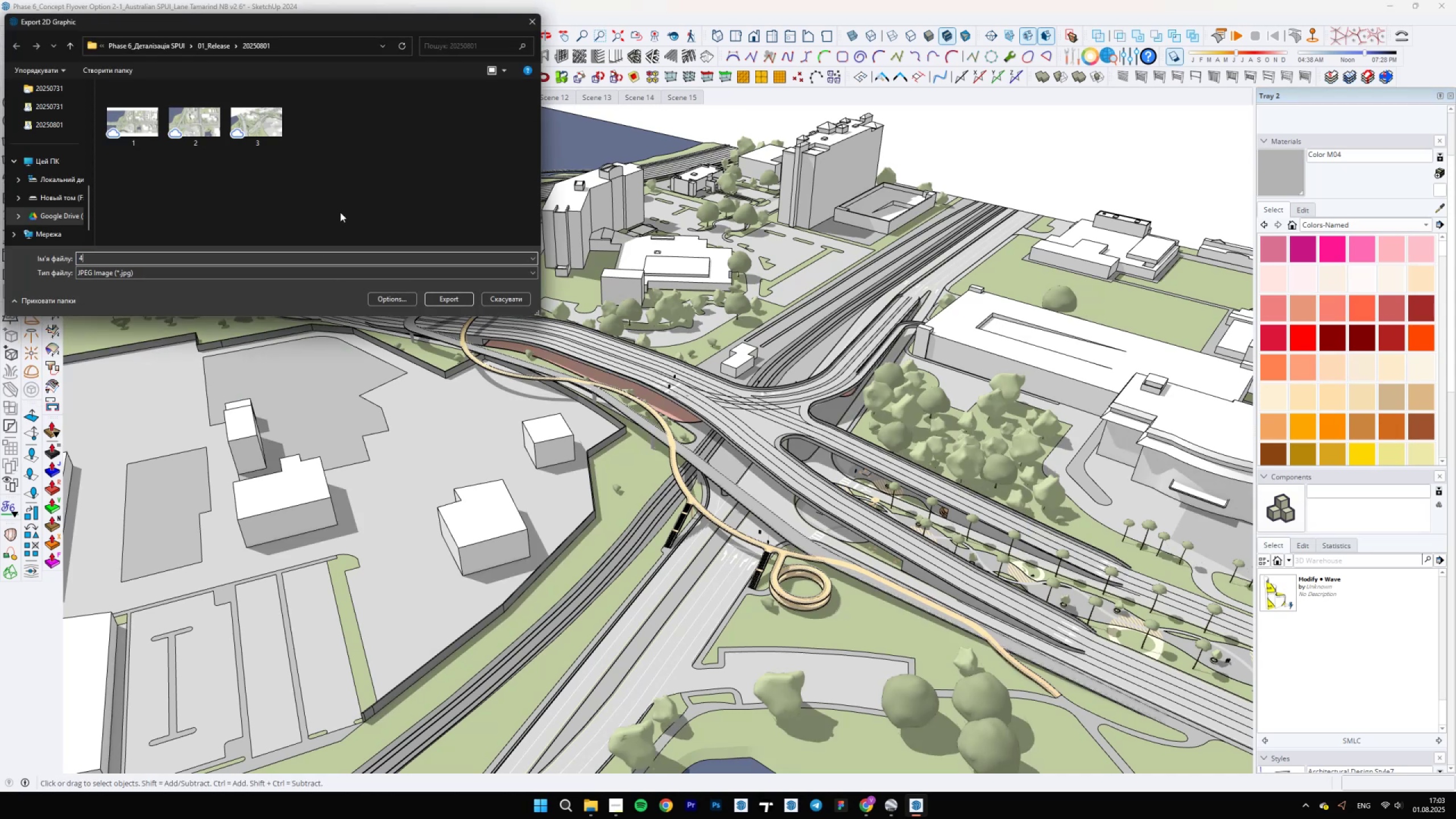 
key(Enter)
 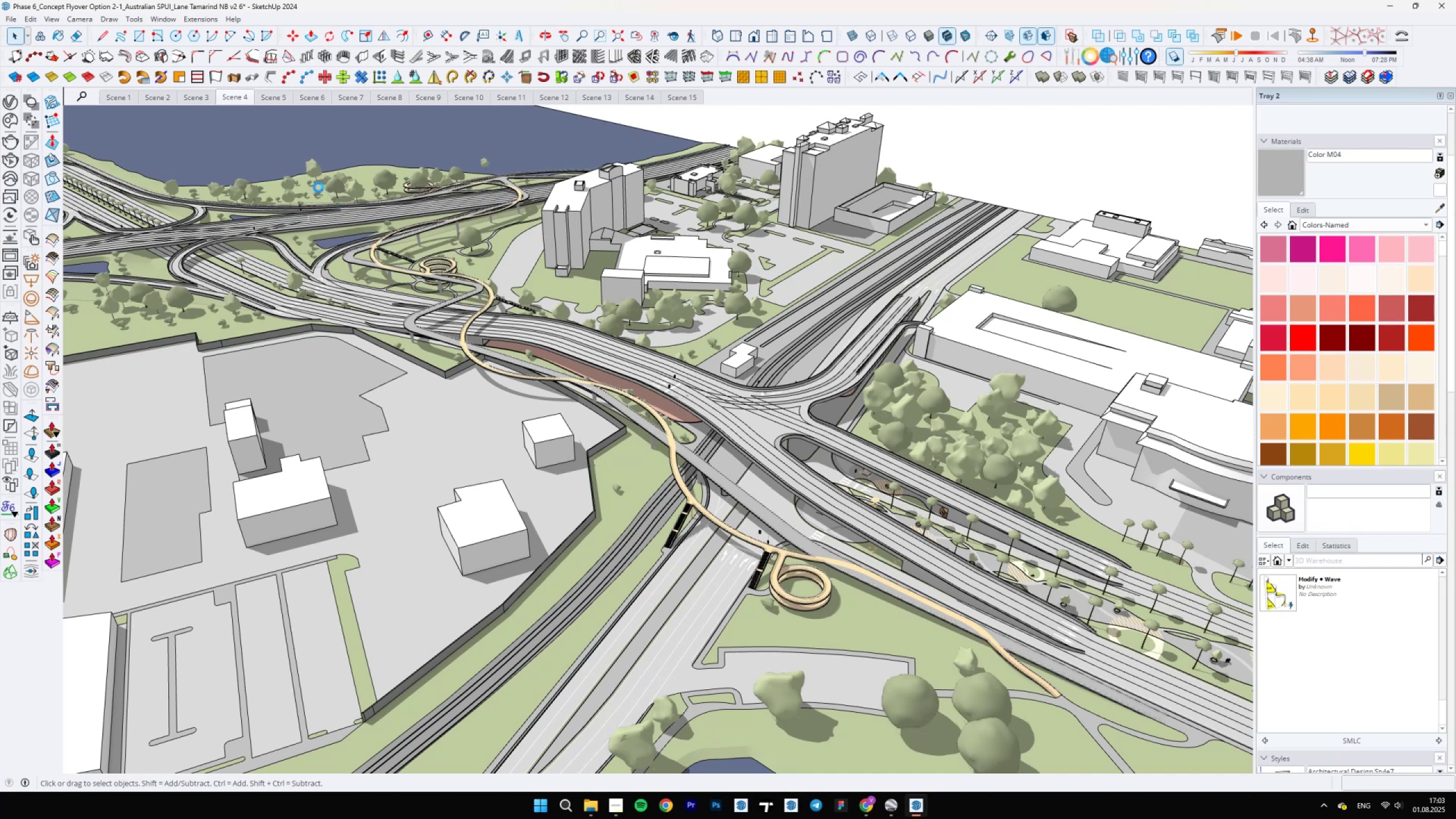 
wait(10.1)
 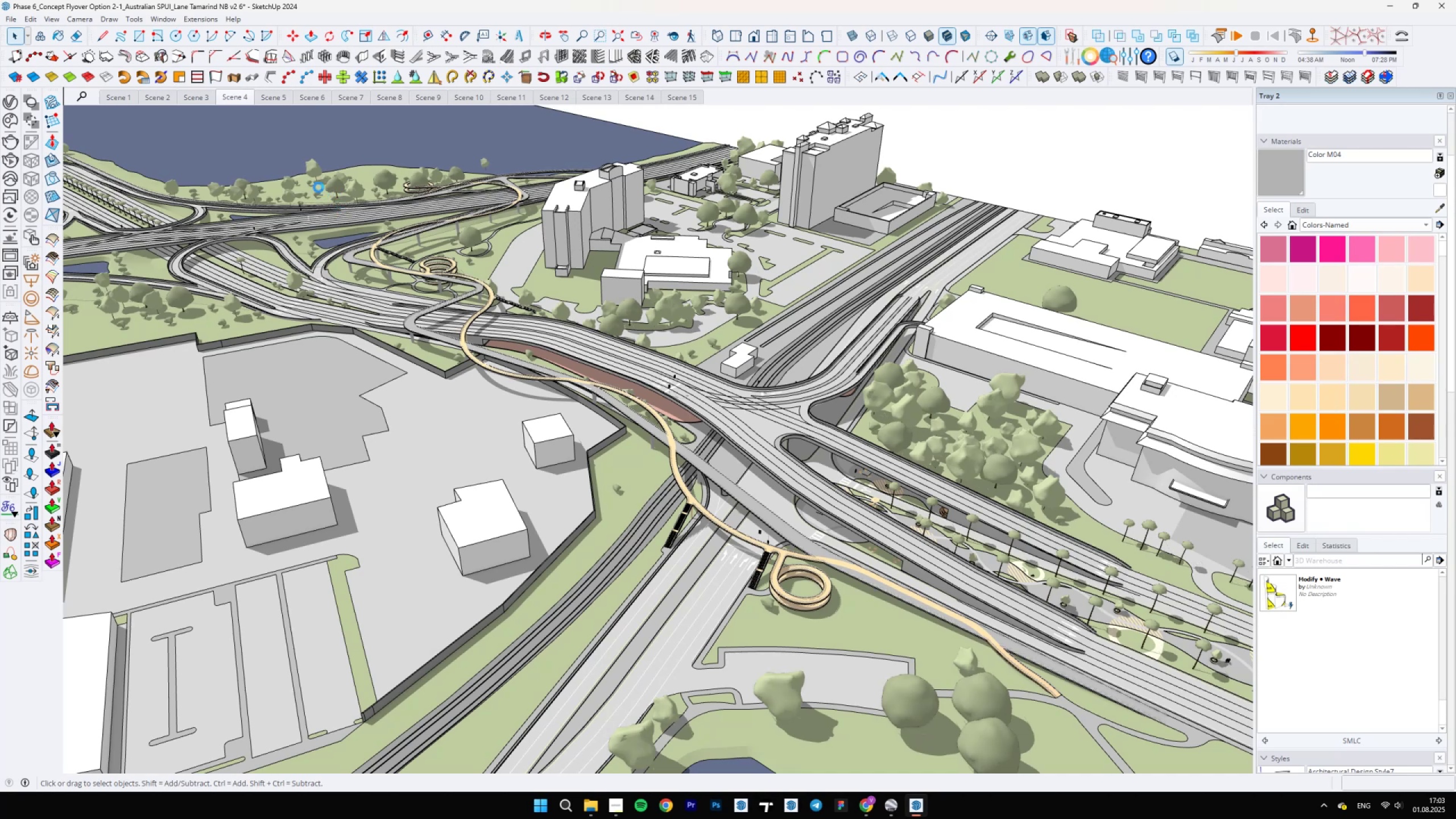 
left_click([279, 101])
 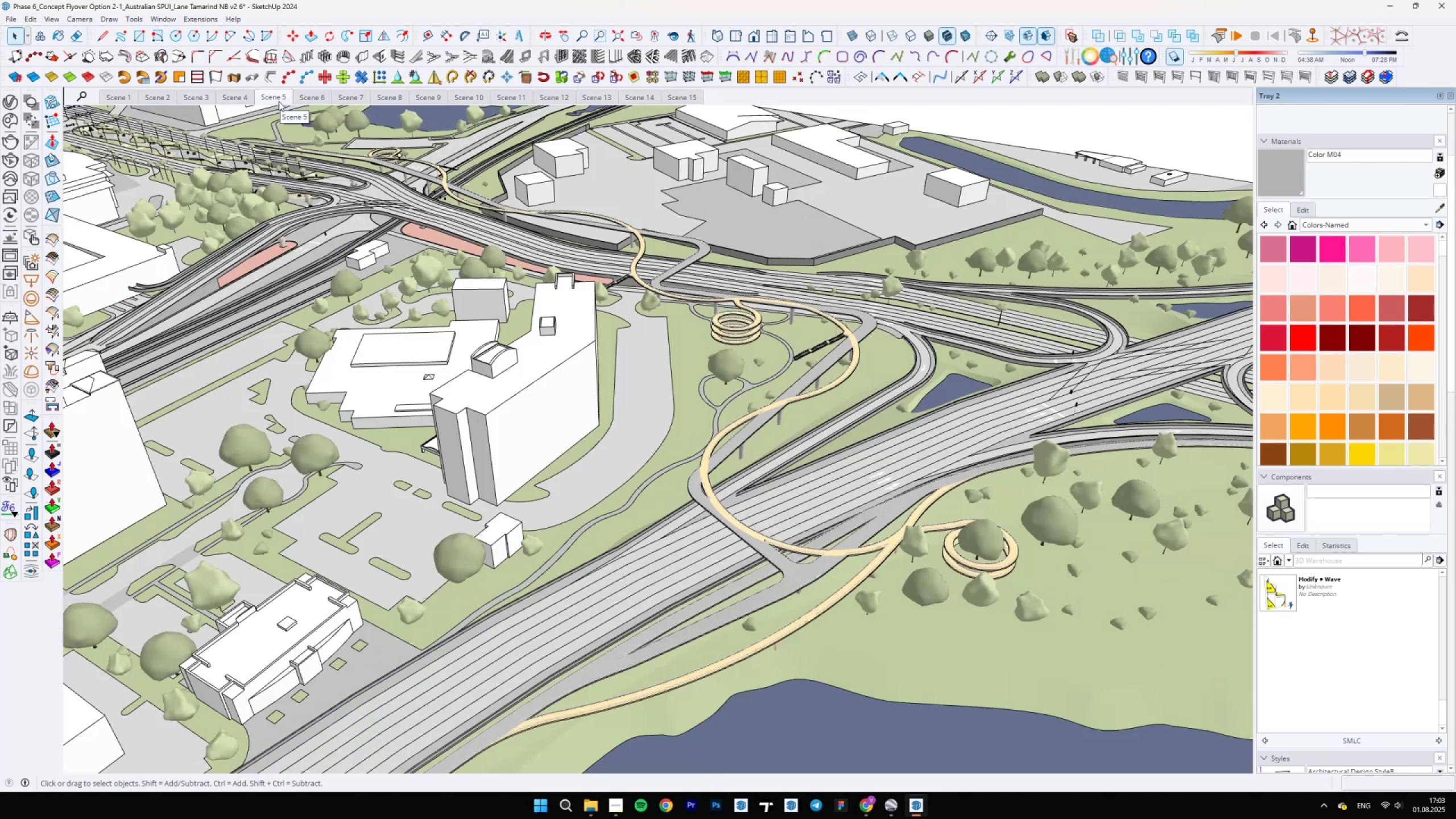 
wait(9.9)
 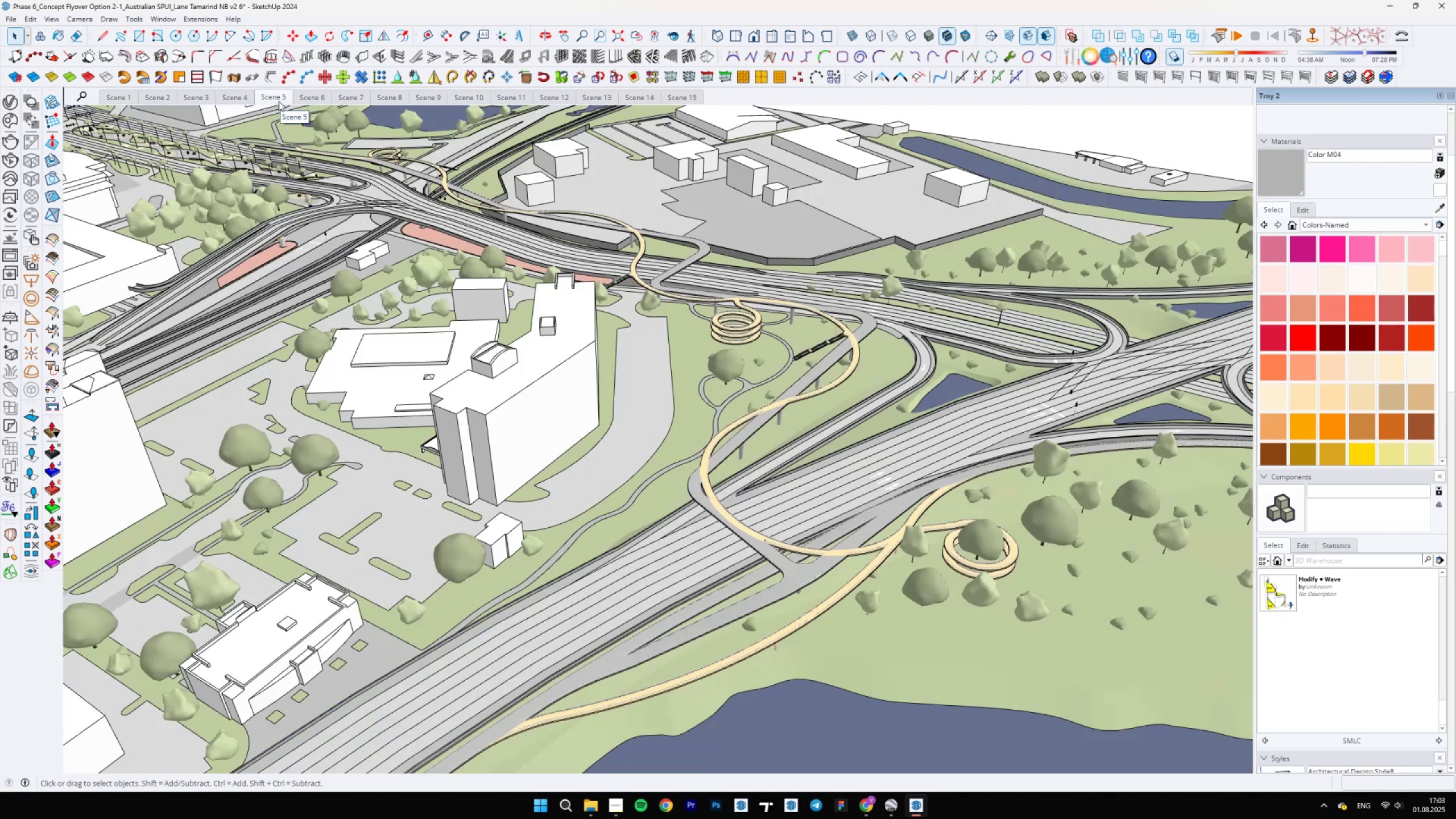 
left_click([6, 18])
 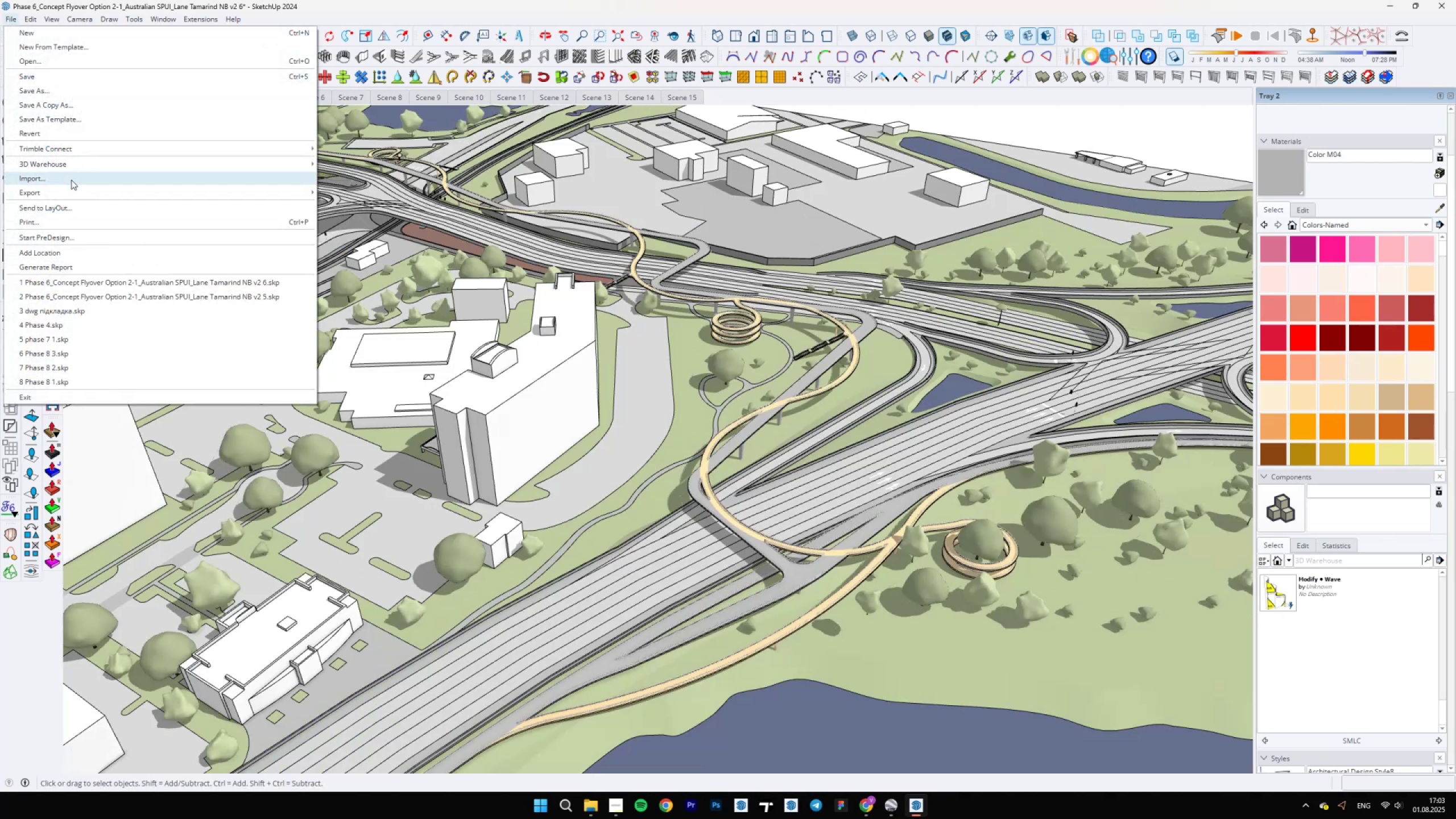 
left_click([60, 191])
 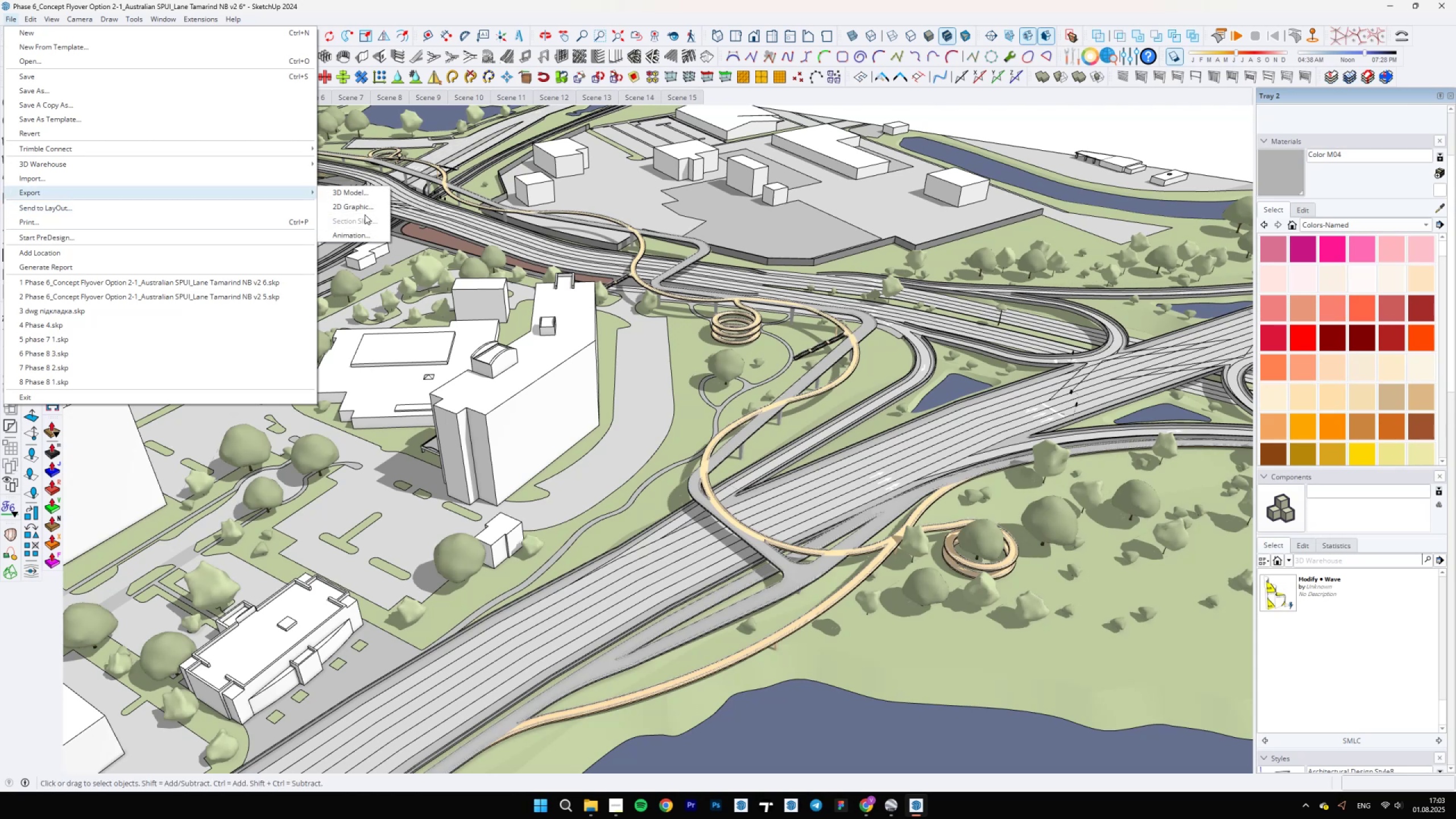 
left_click([359, 202])
 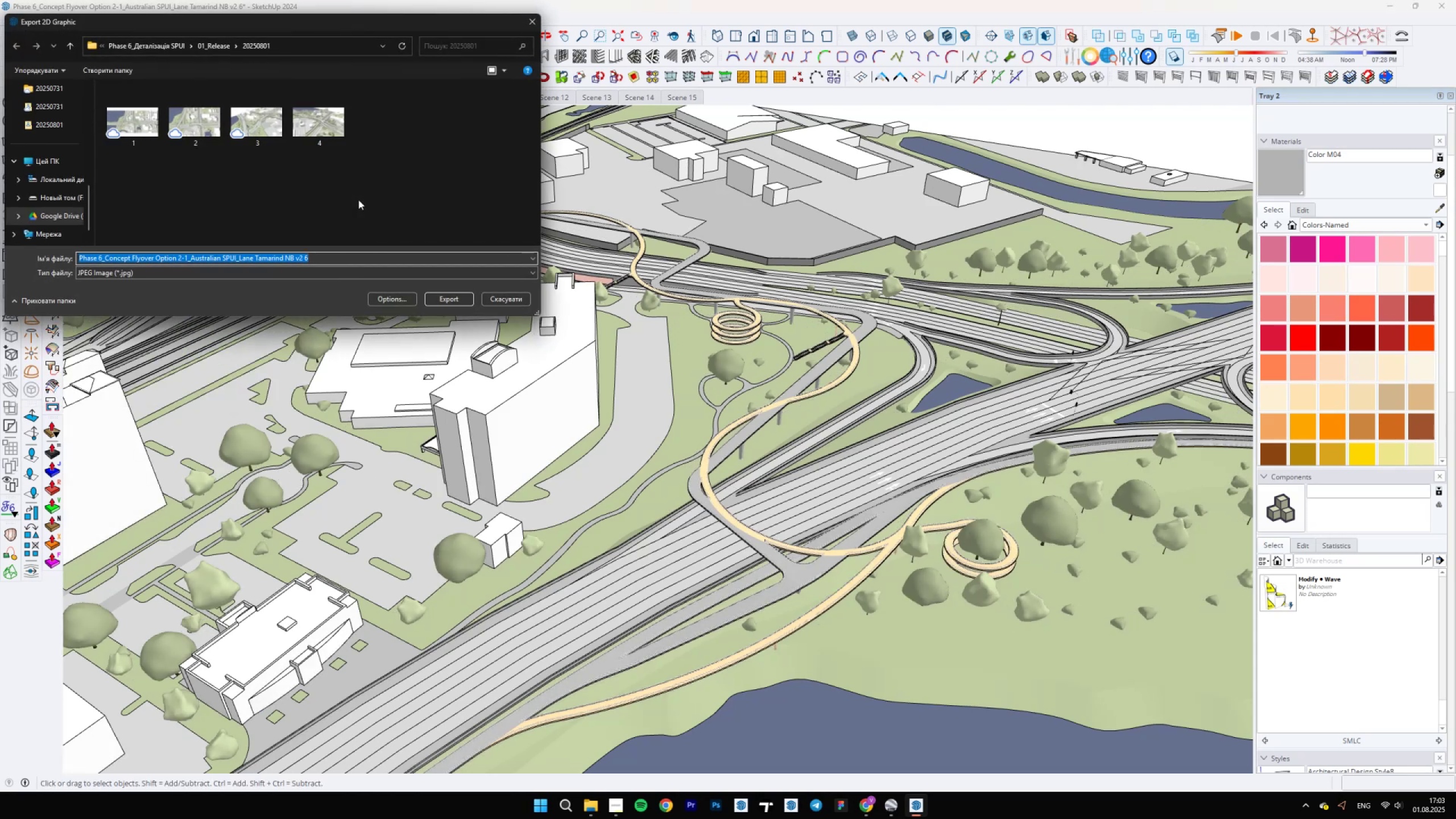 
key(5)
 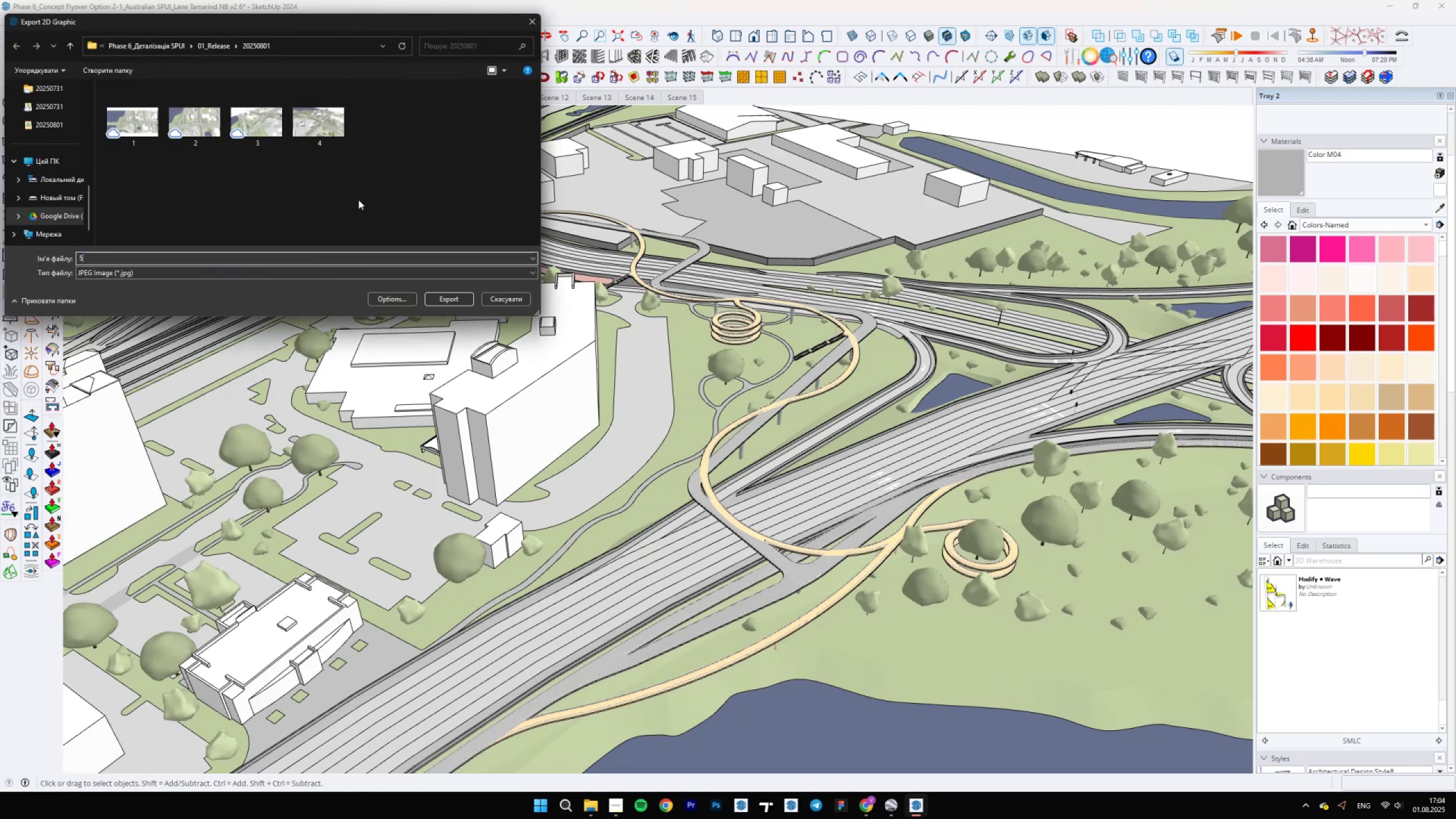 
key(Enter)
 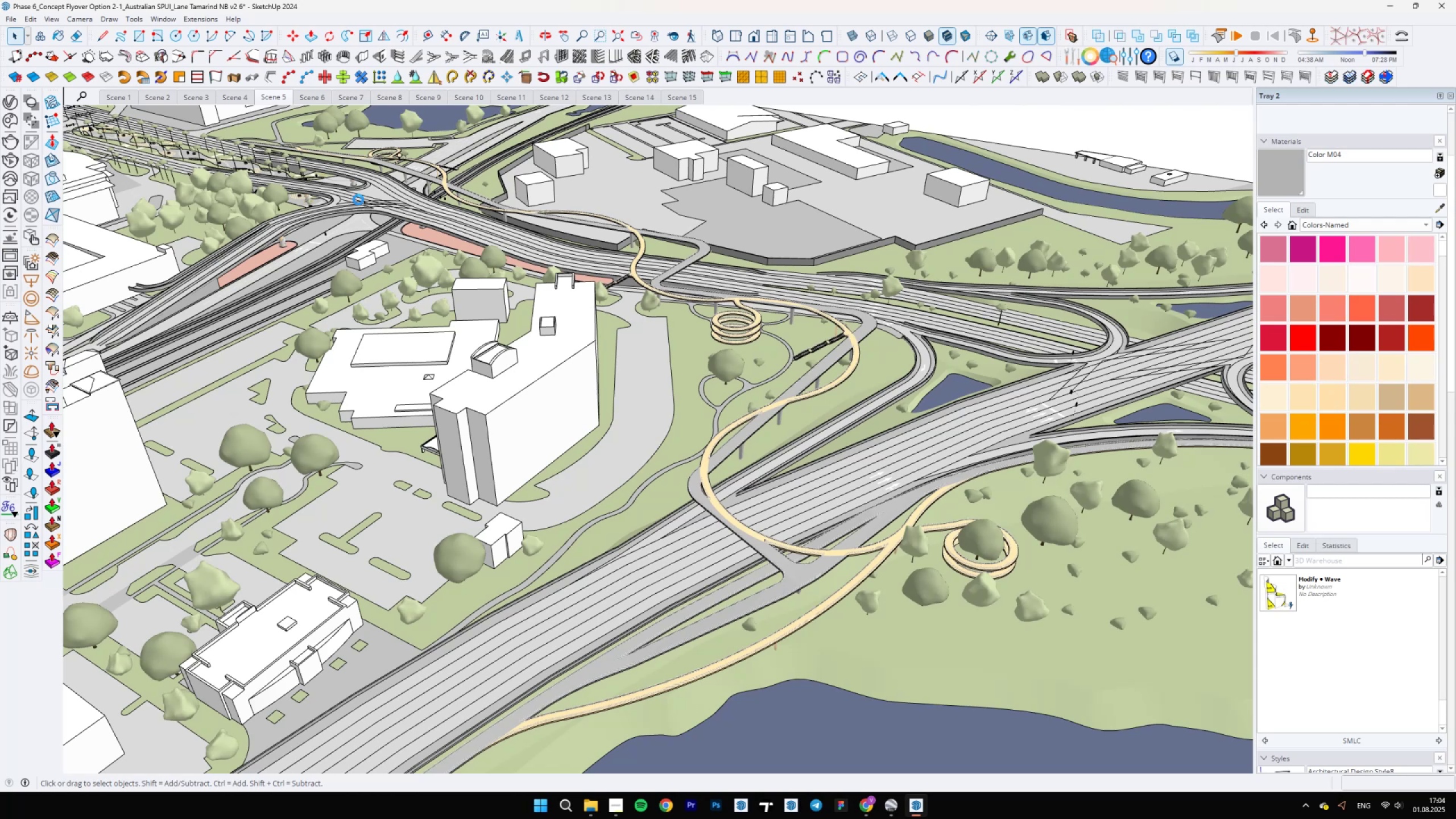 
wait(12.67)
 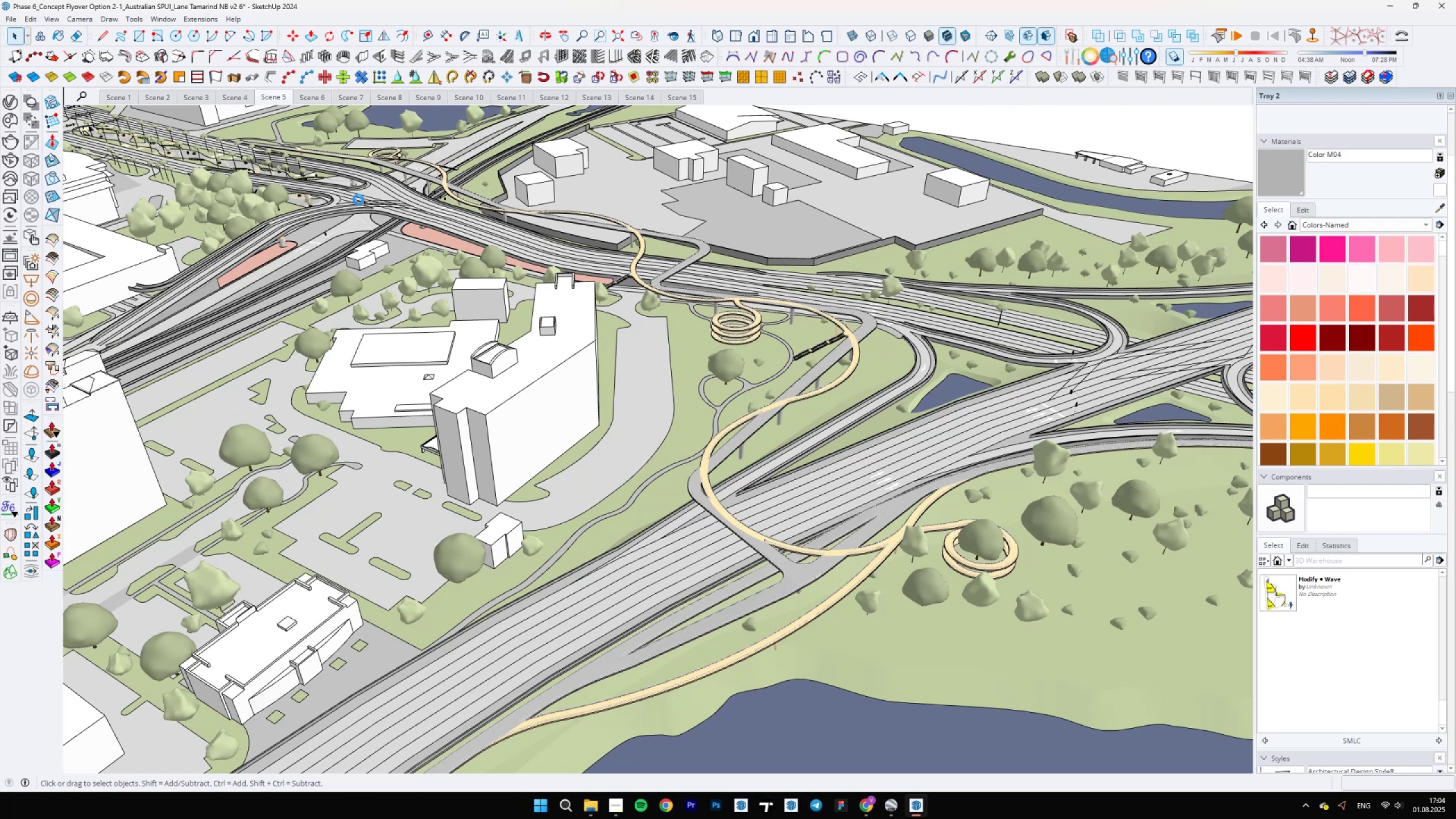 
left_click([311, 98])
 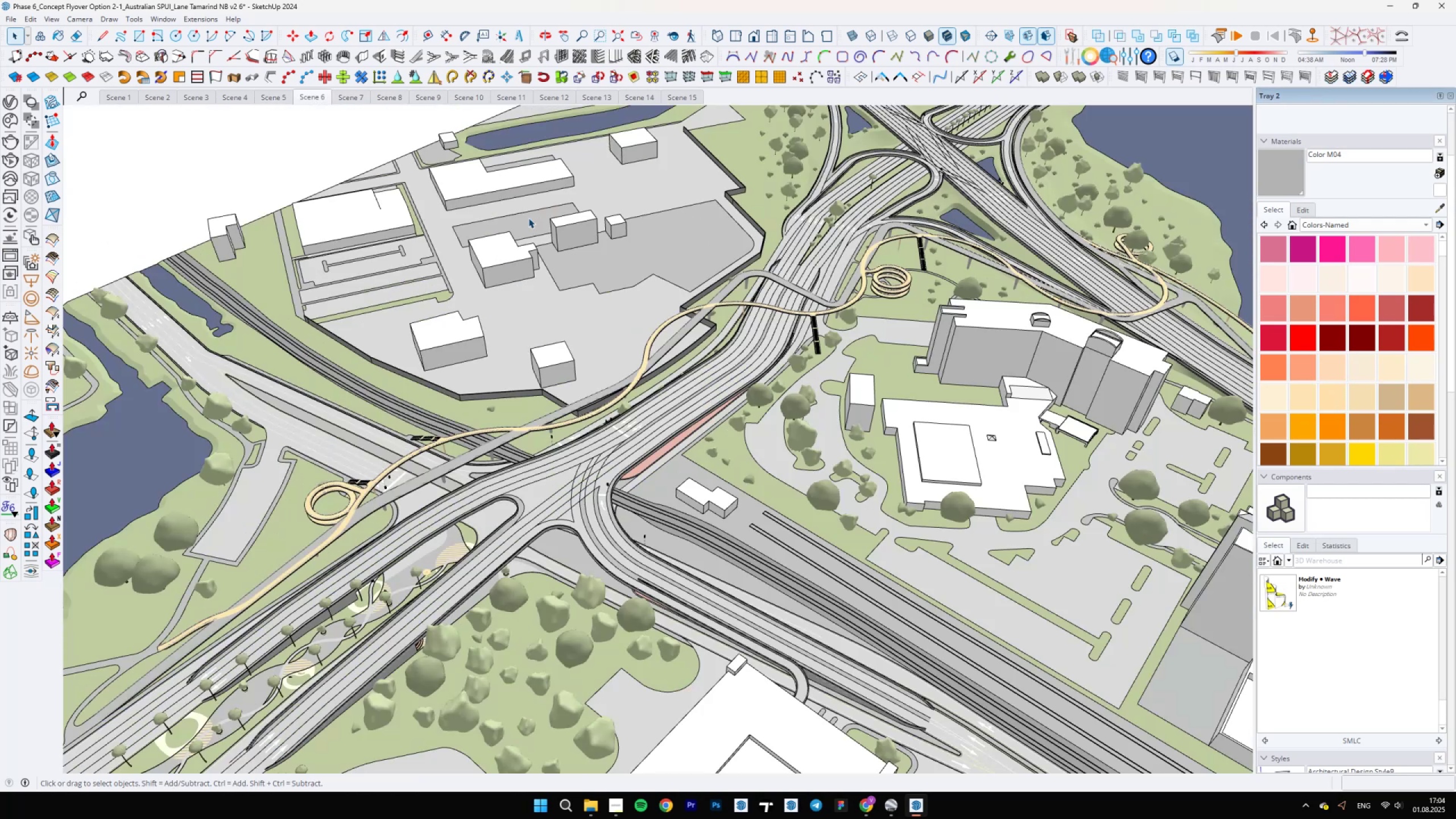 
wait(9.71)
 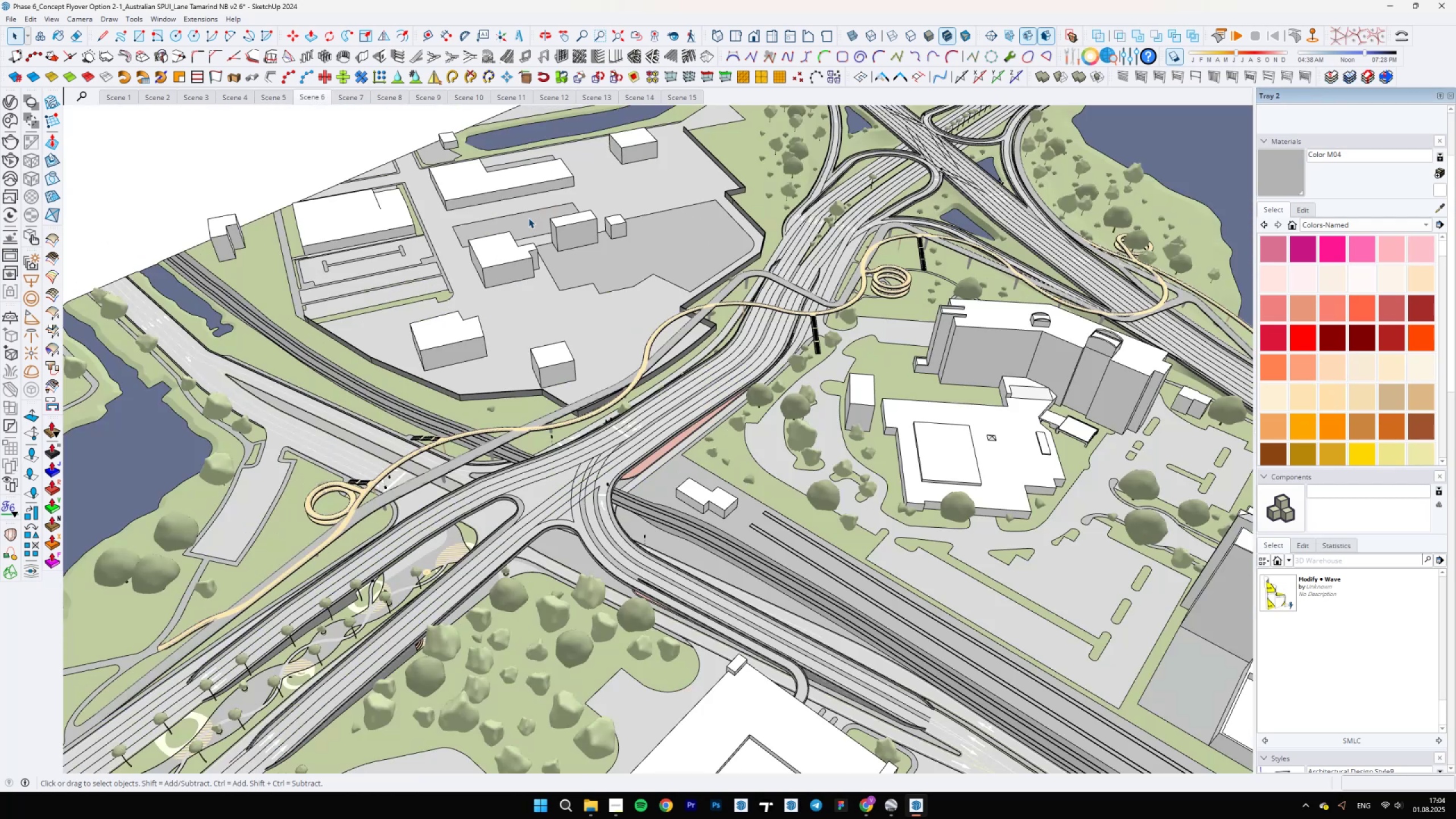 
left_click([10, 15])
 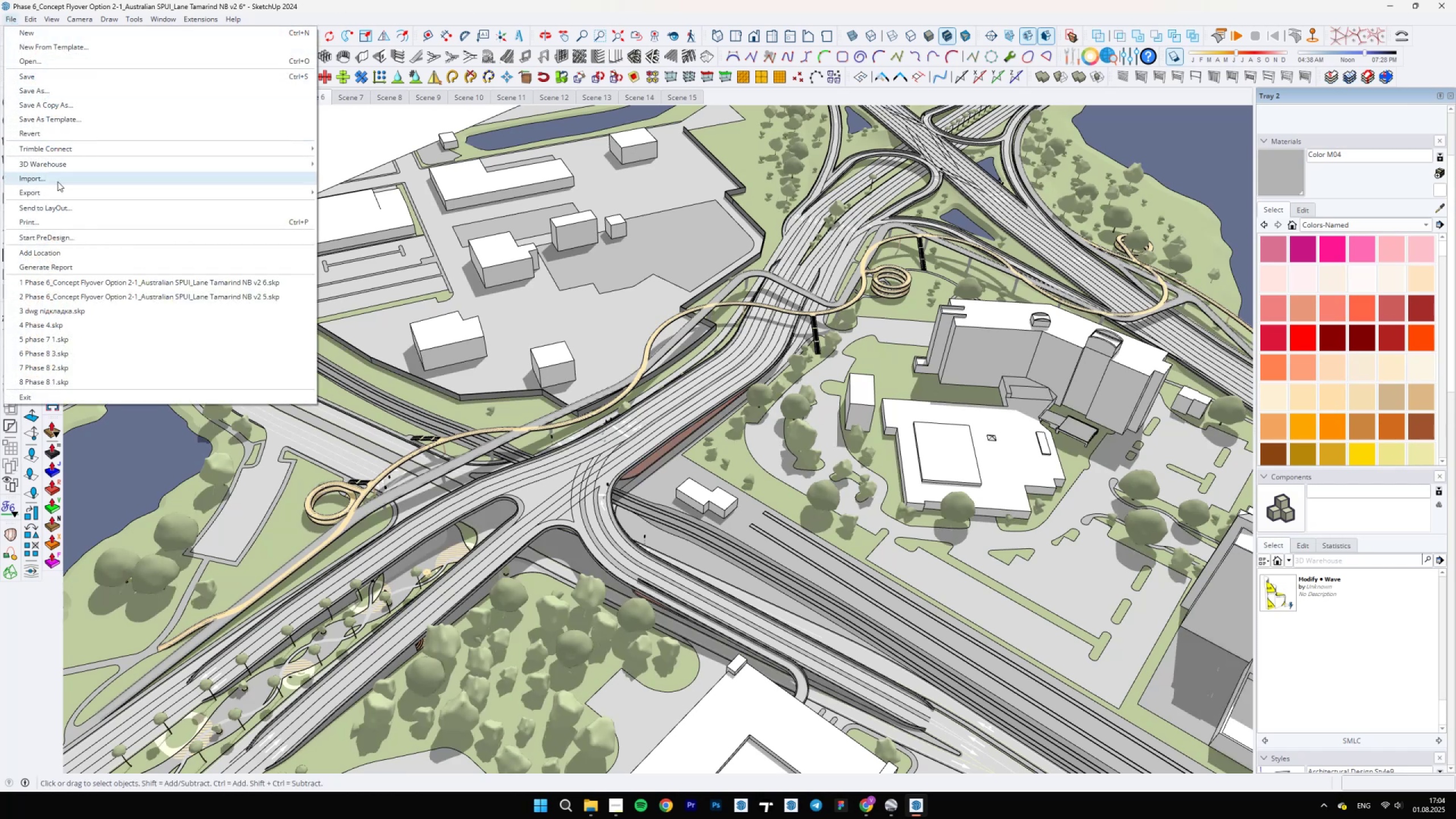 
left_click([55, 186])
 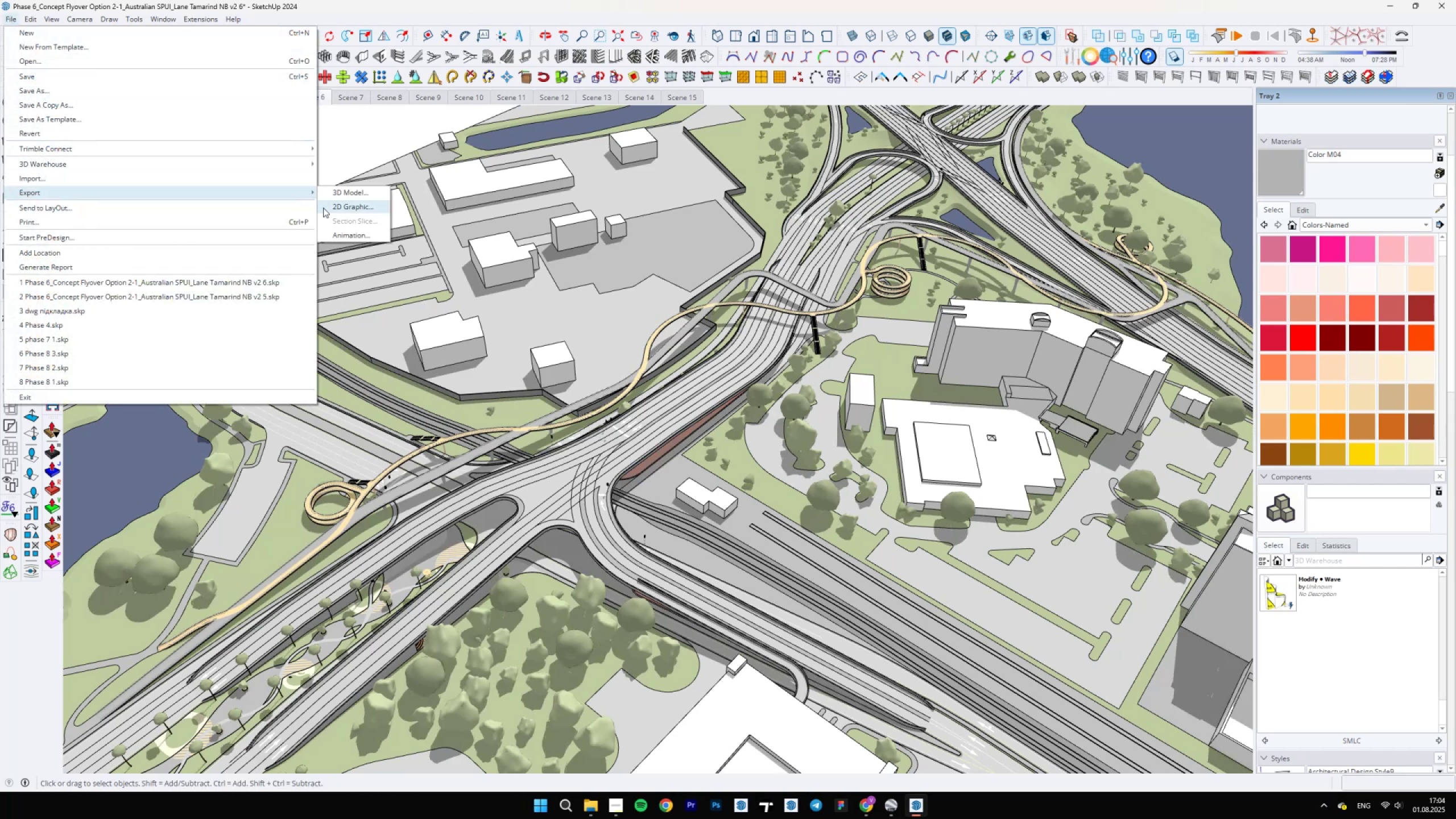 
left_click([330, 205])
 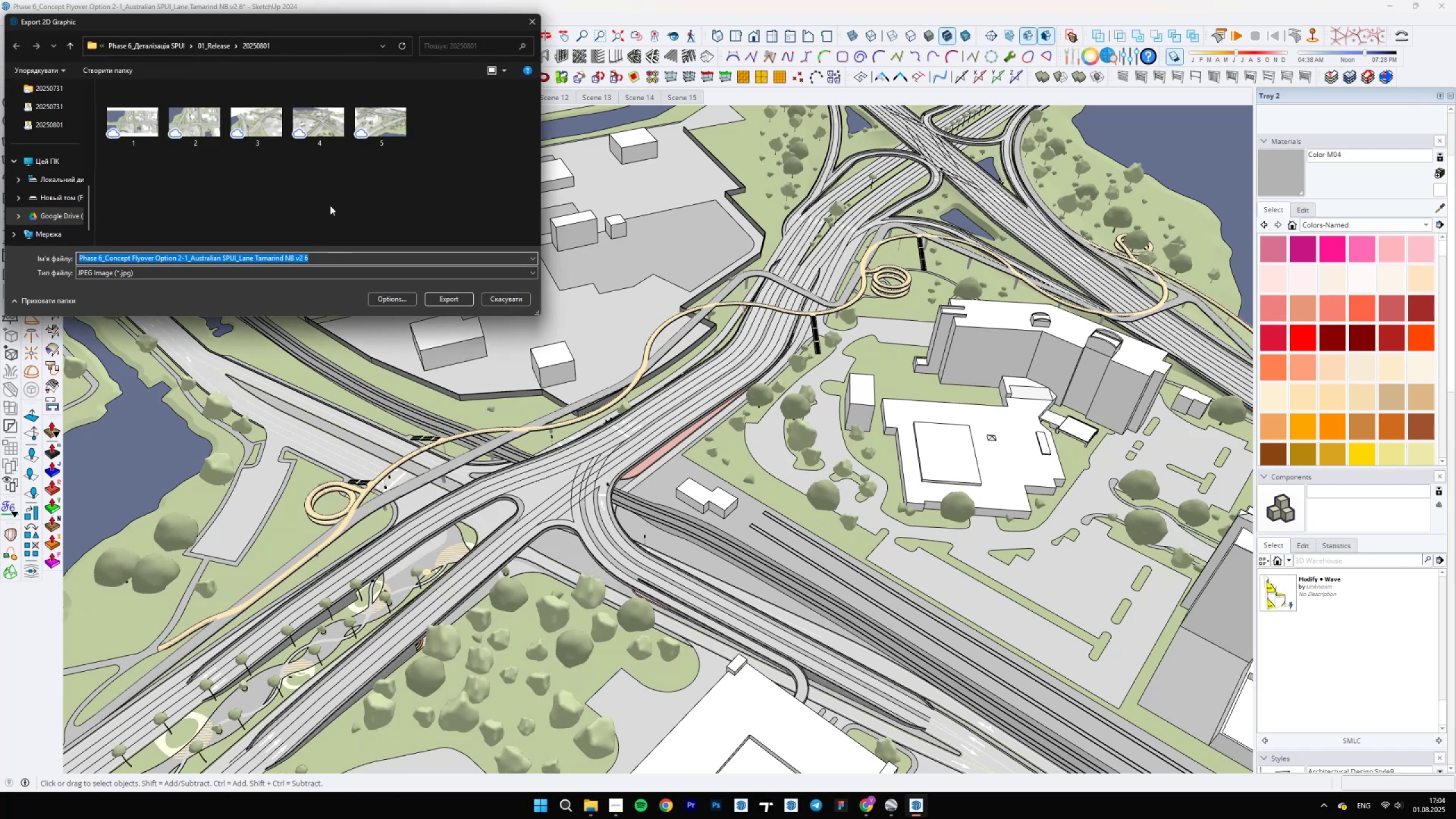 
key(6)
 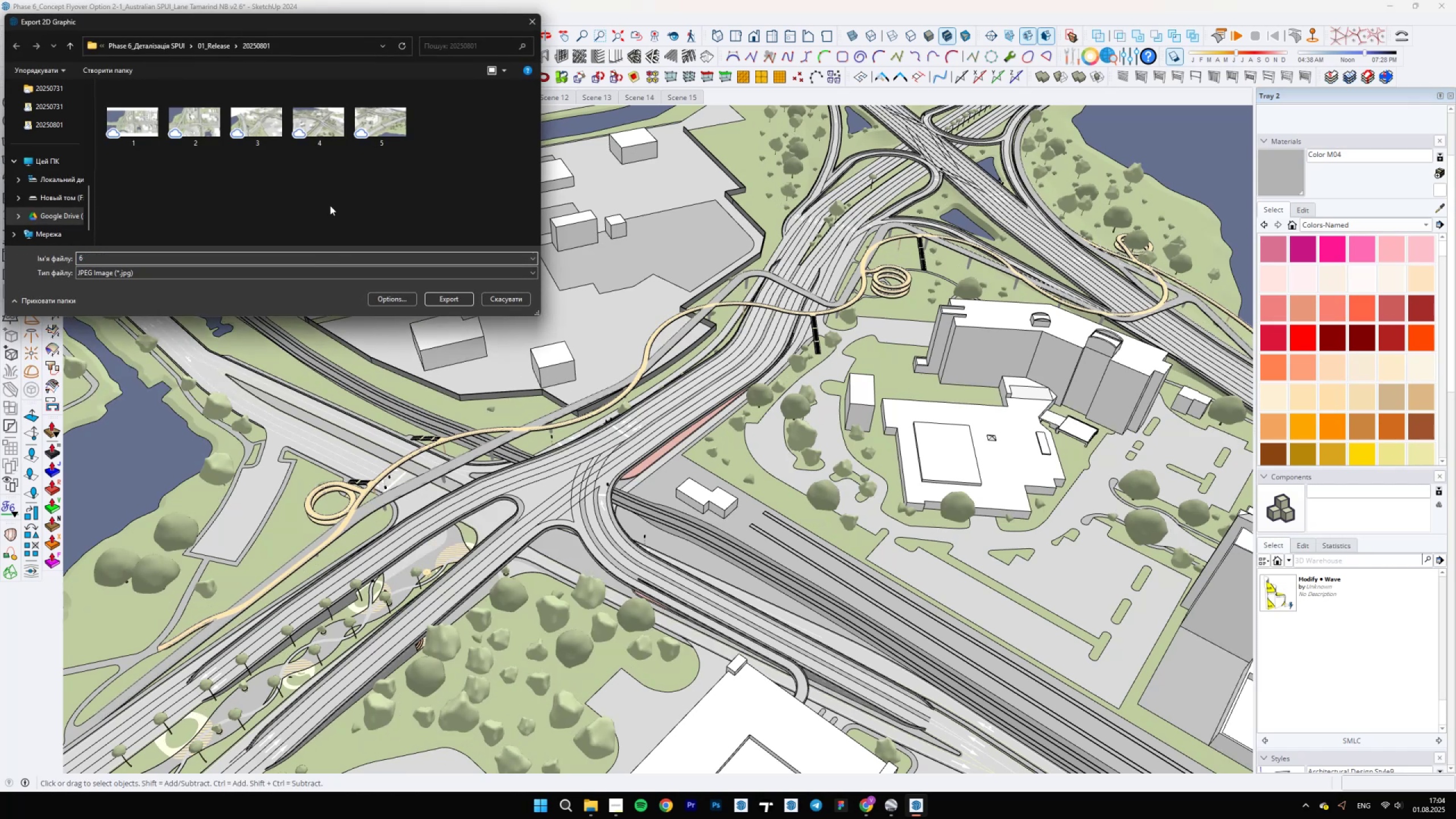 
key(Enter)
 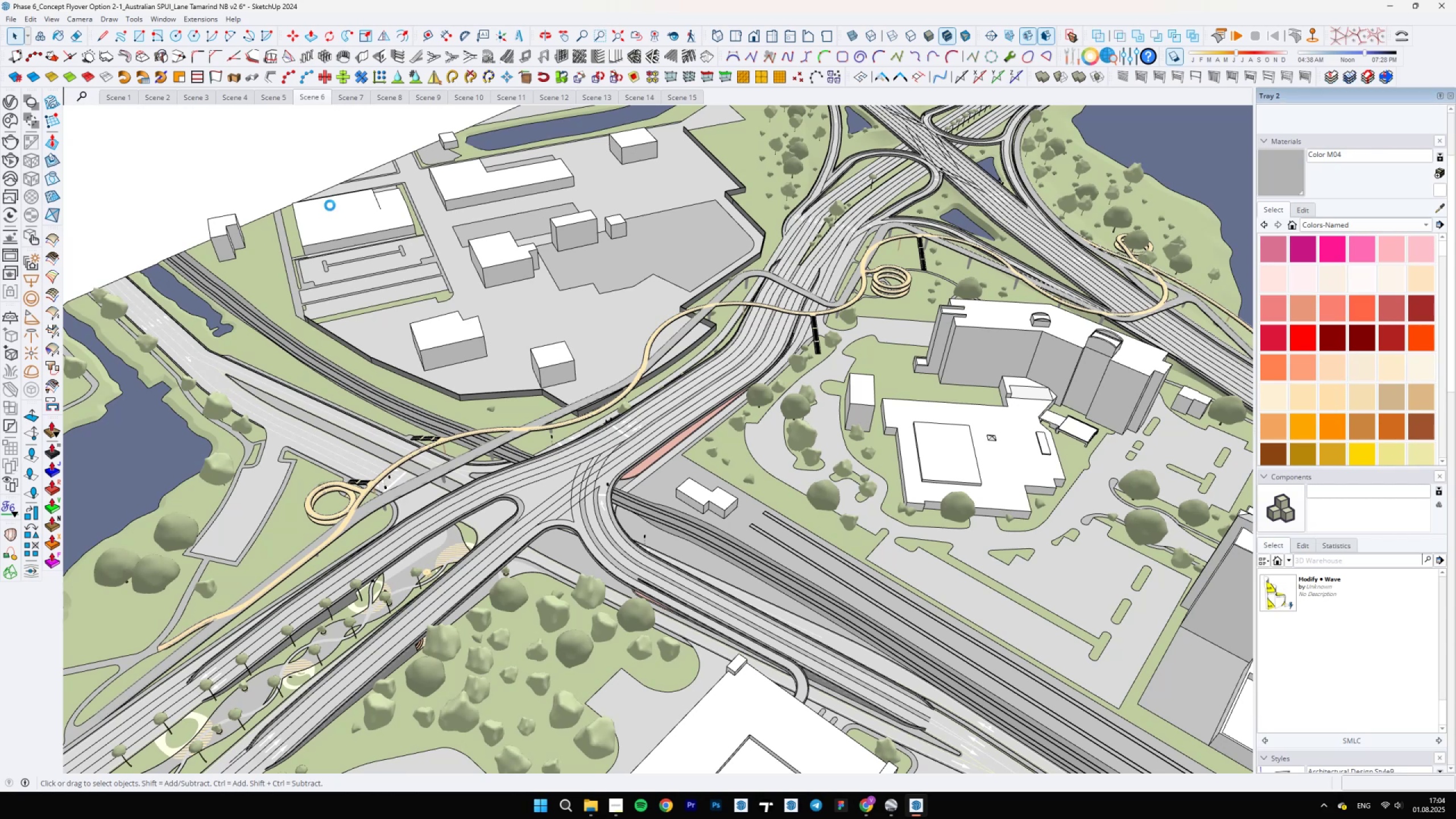 
wait(15.17)
 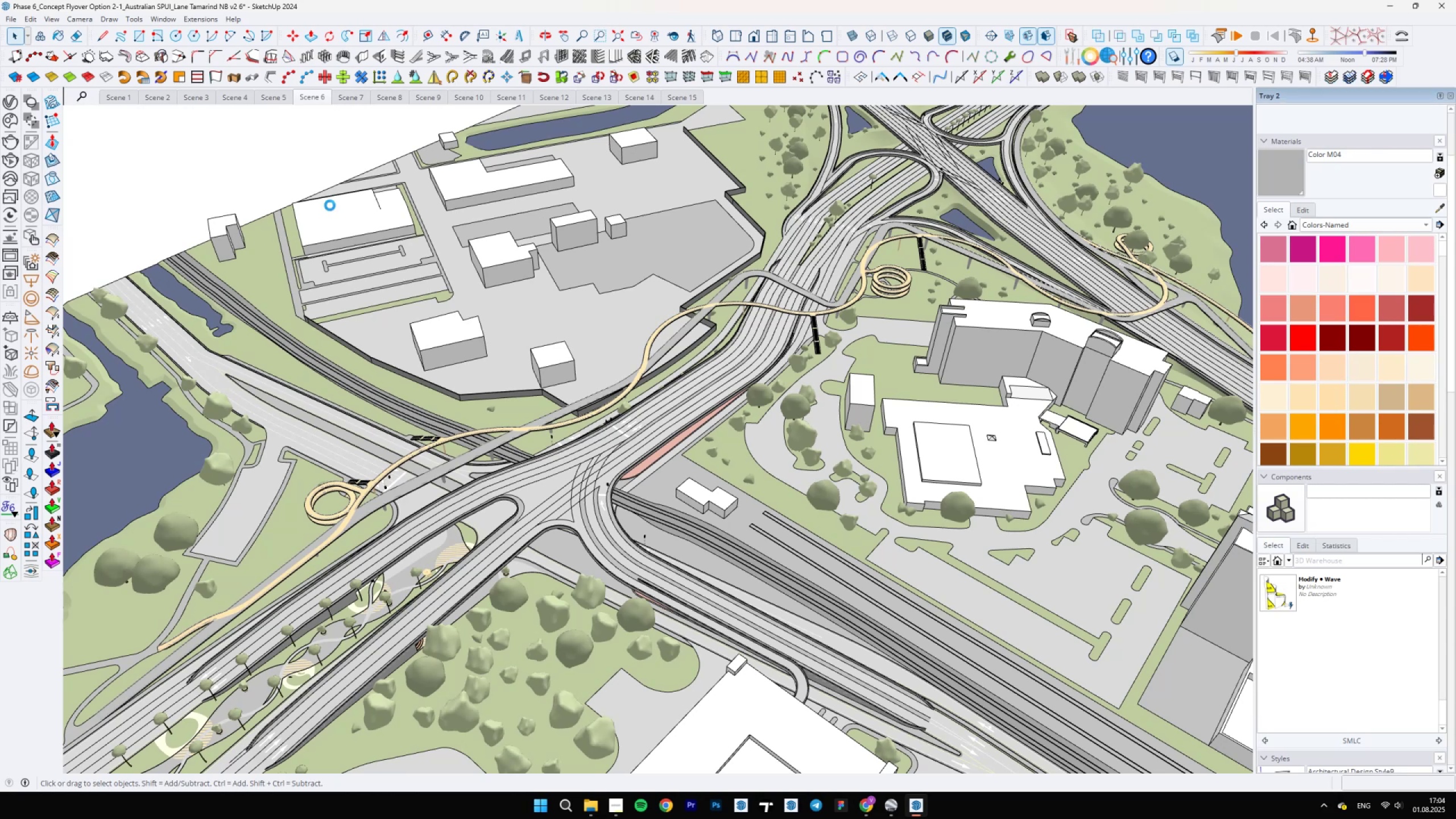 
left_click([350, 96])
 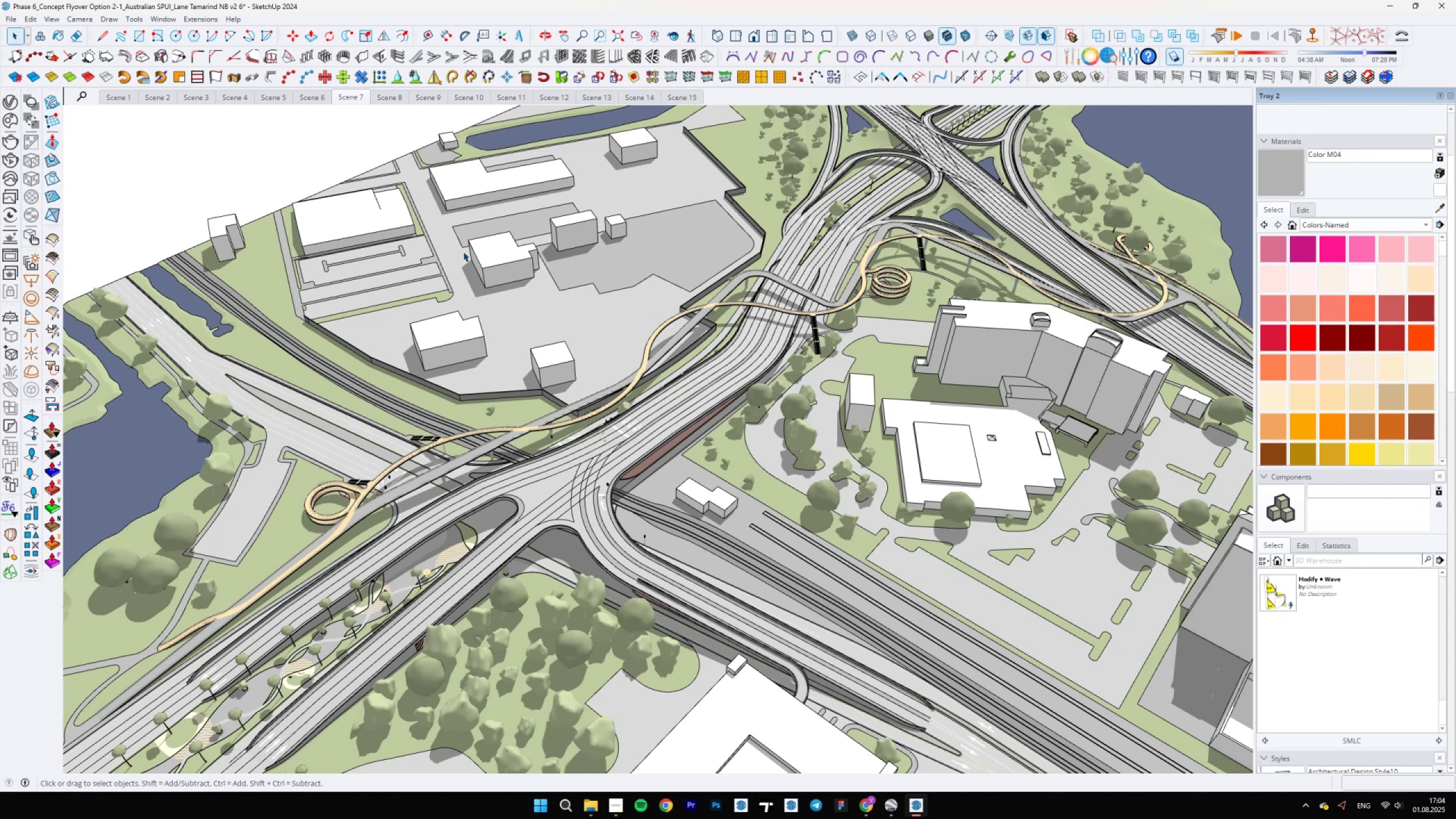 
wait(12.59)
 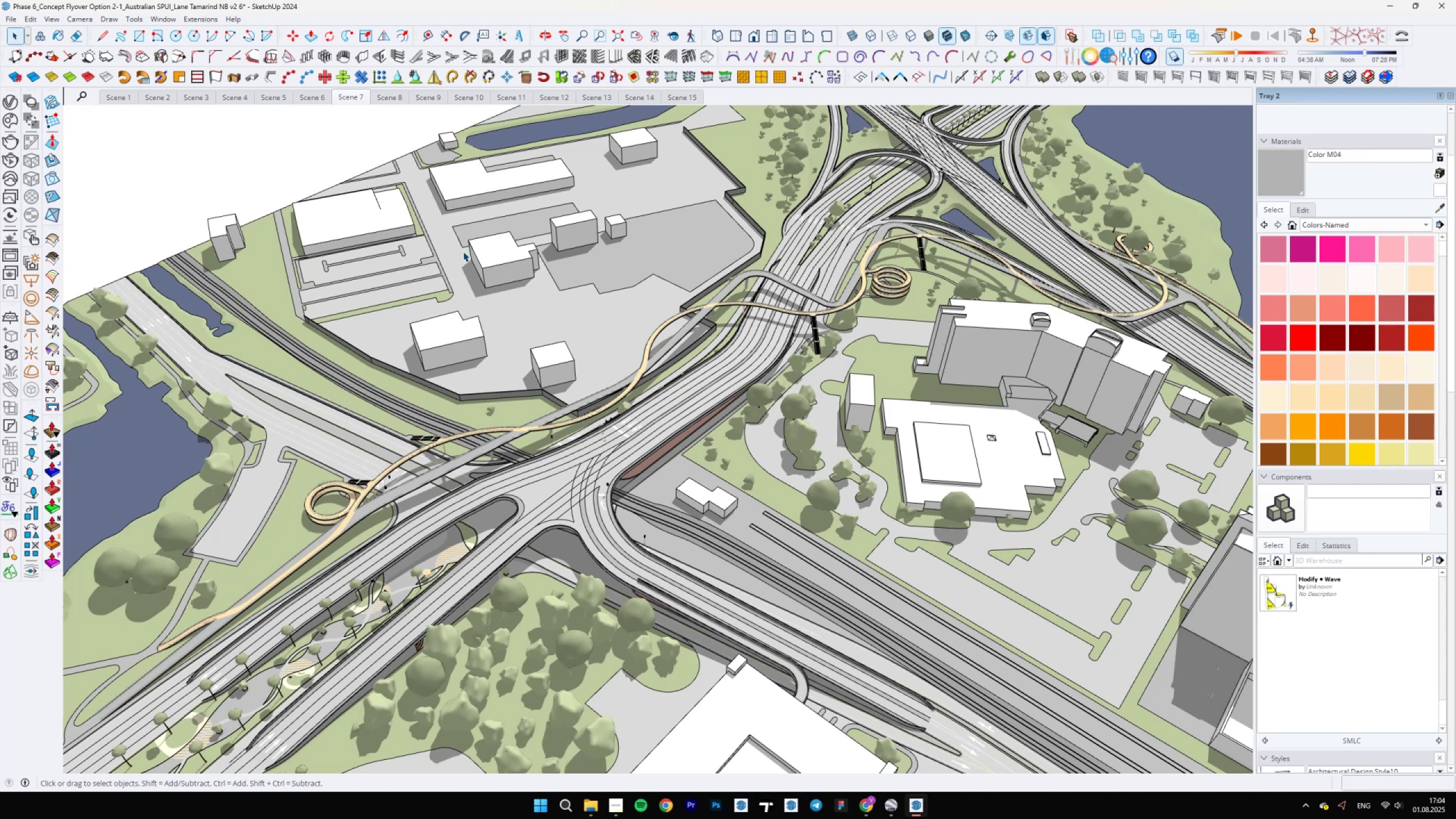 
left_click([10, 16])
 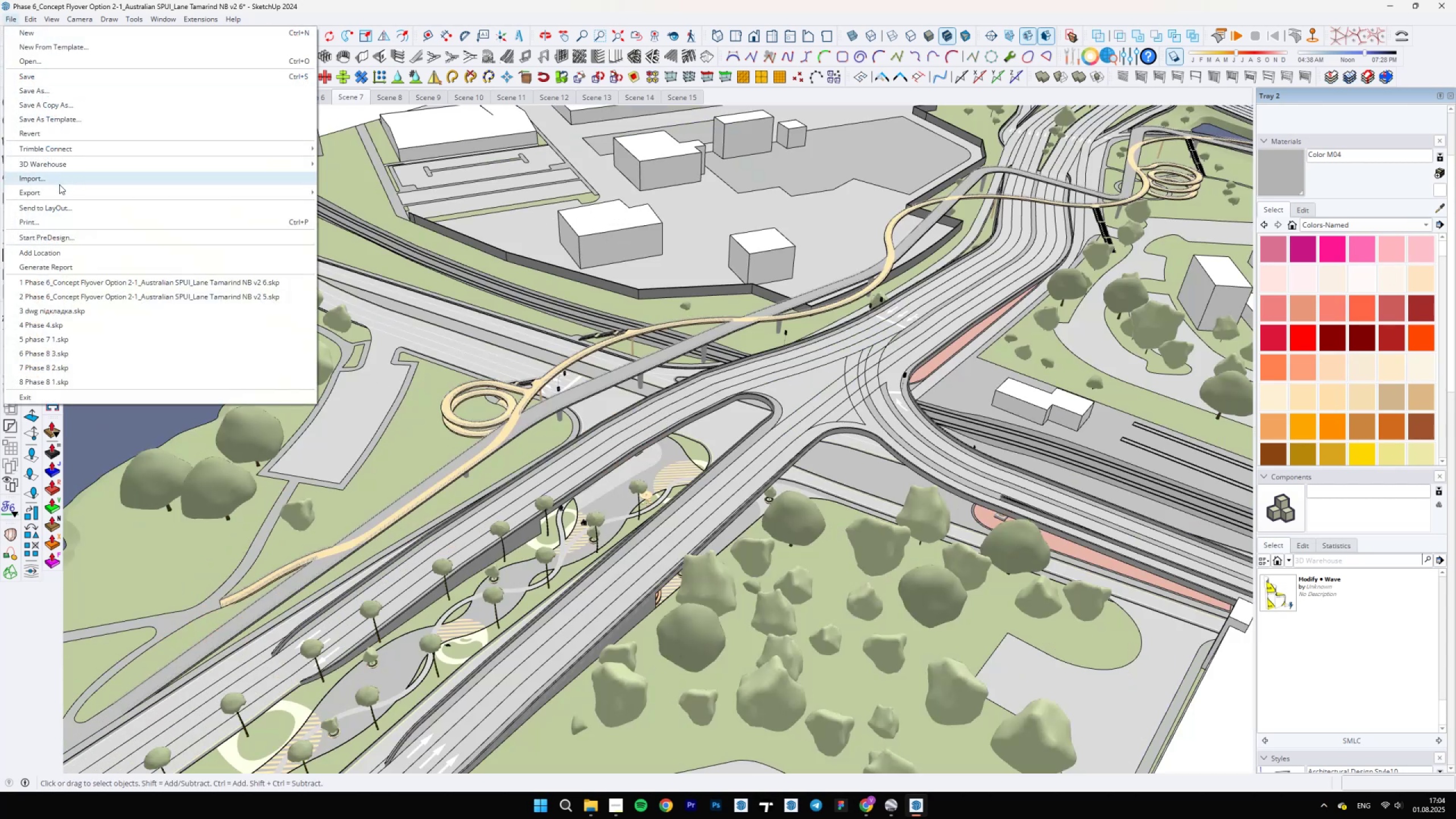 
left_click_drag(start_coordinate=[52, 189], to_coordinate=[51, 192])
 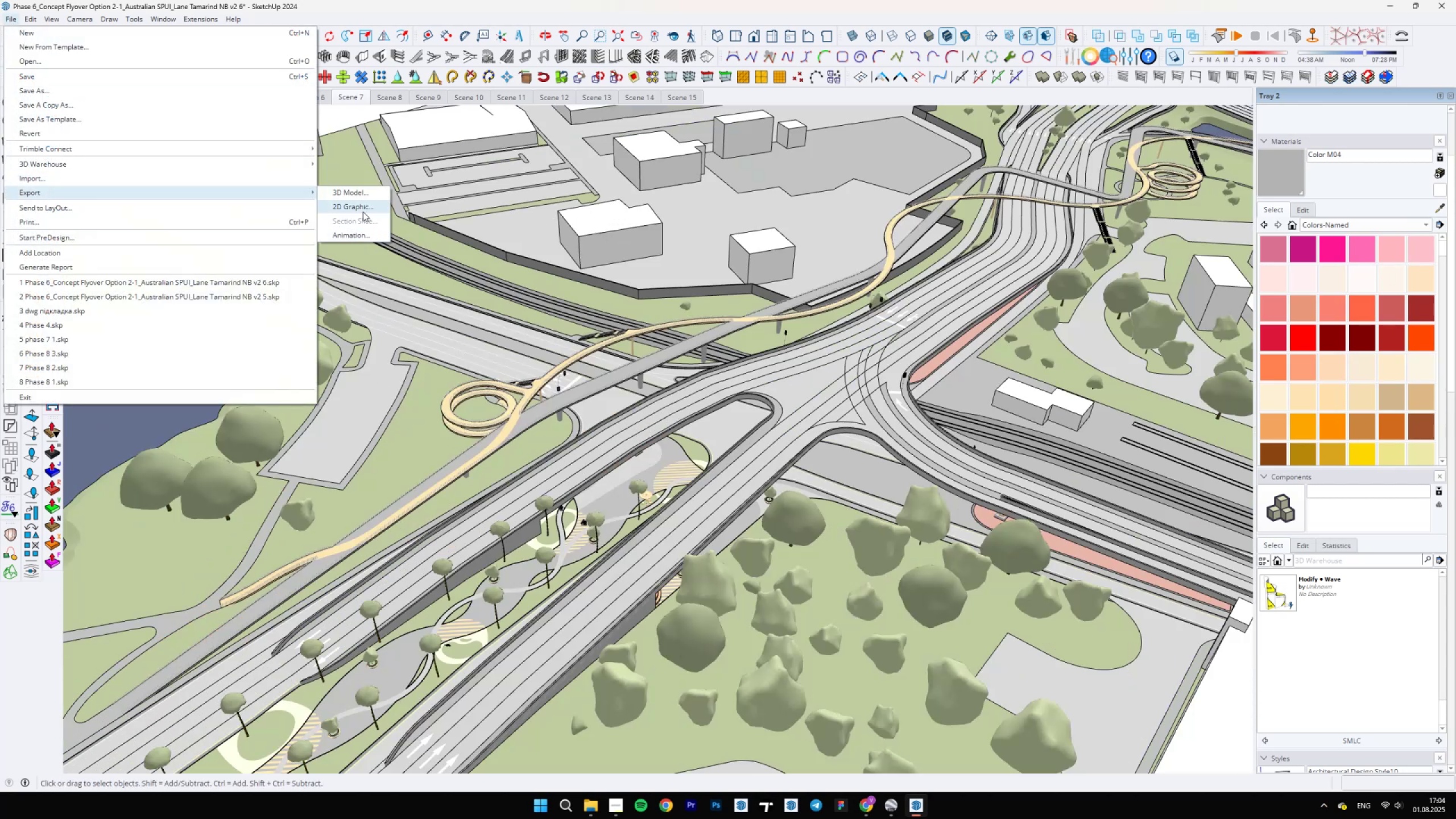 
left_click([358, 208])
 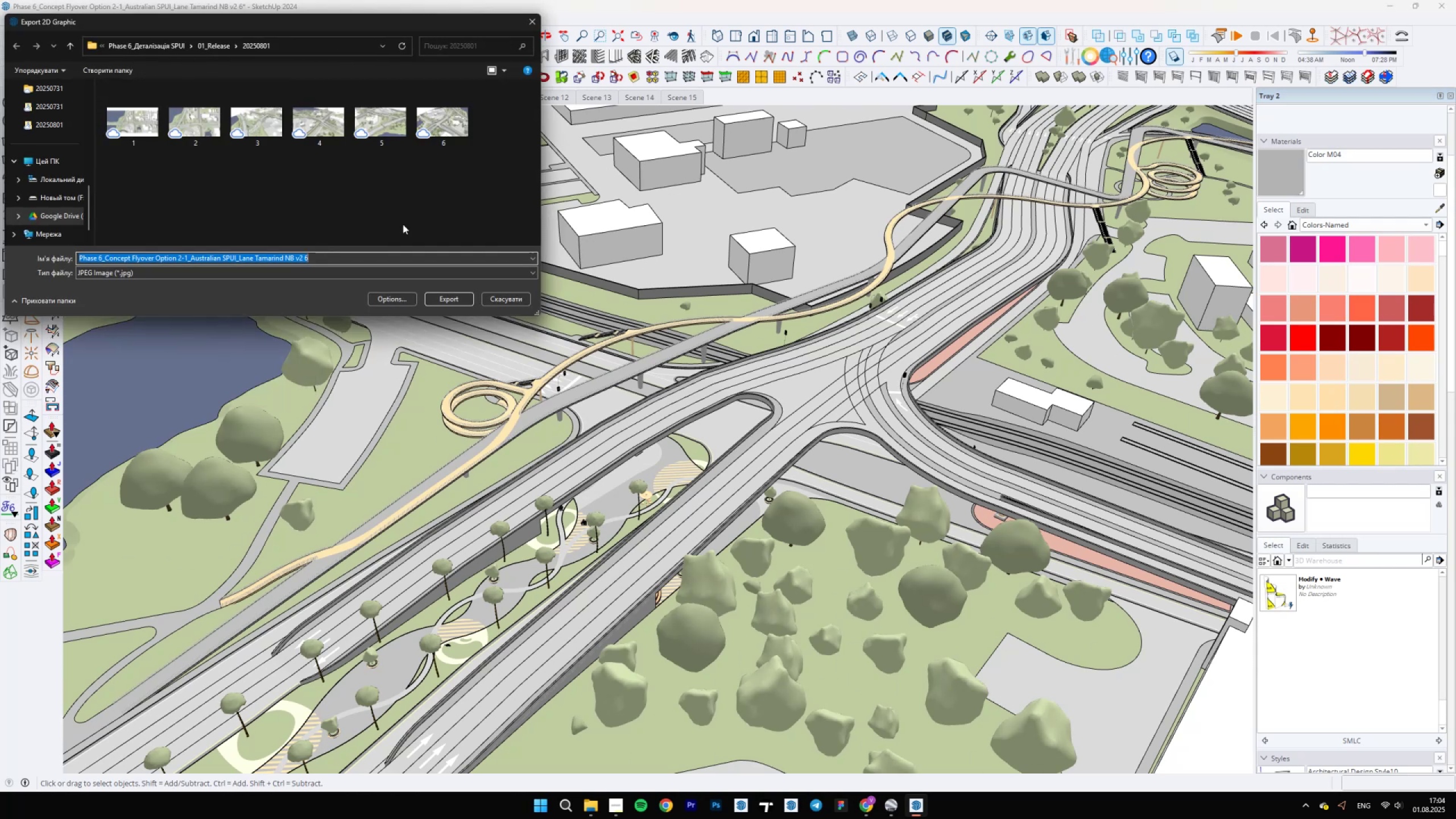 
key(7)
 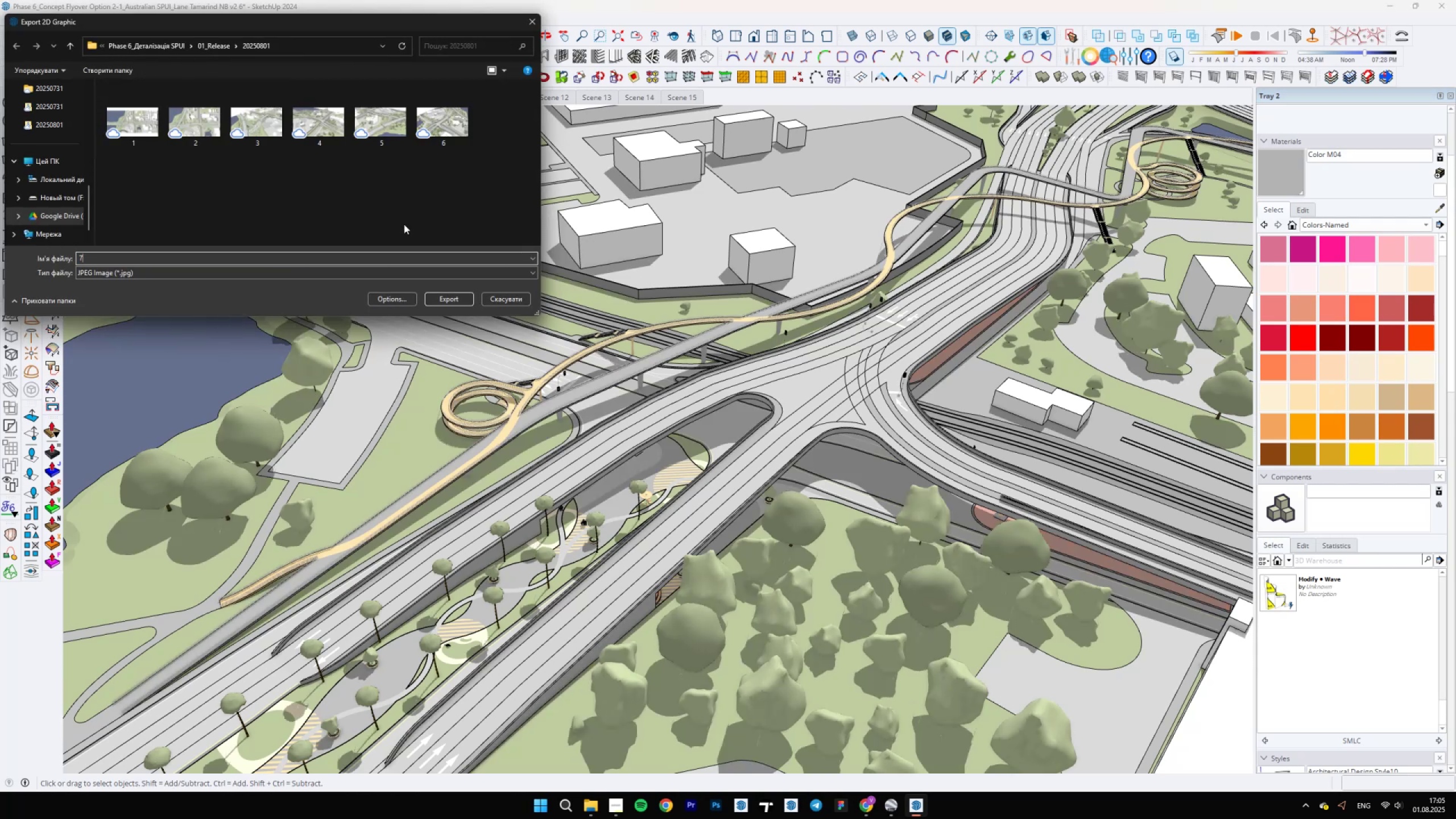 
key(Enter)
 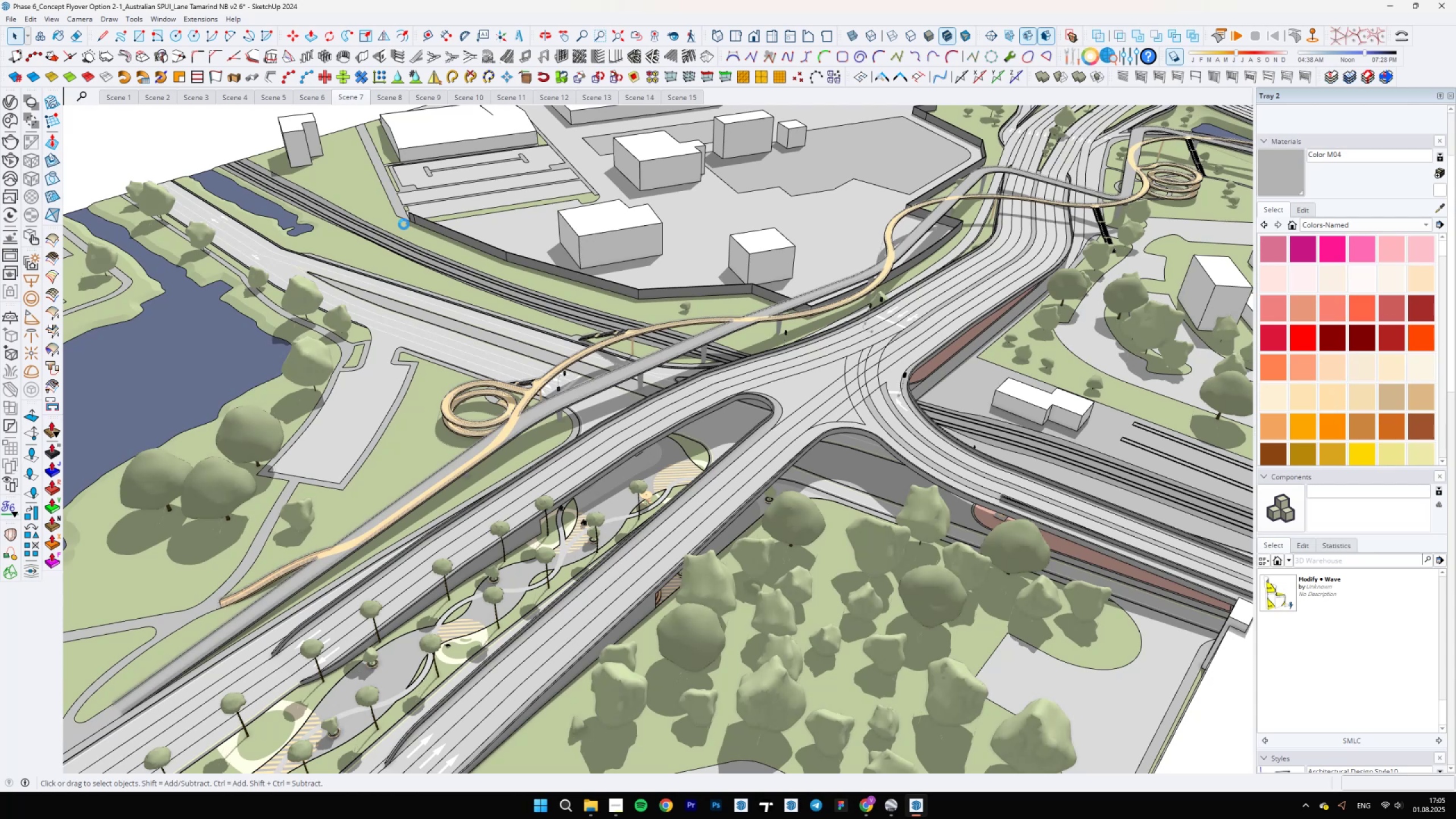 
wait(12.45)
 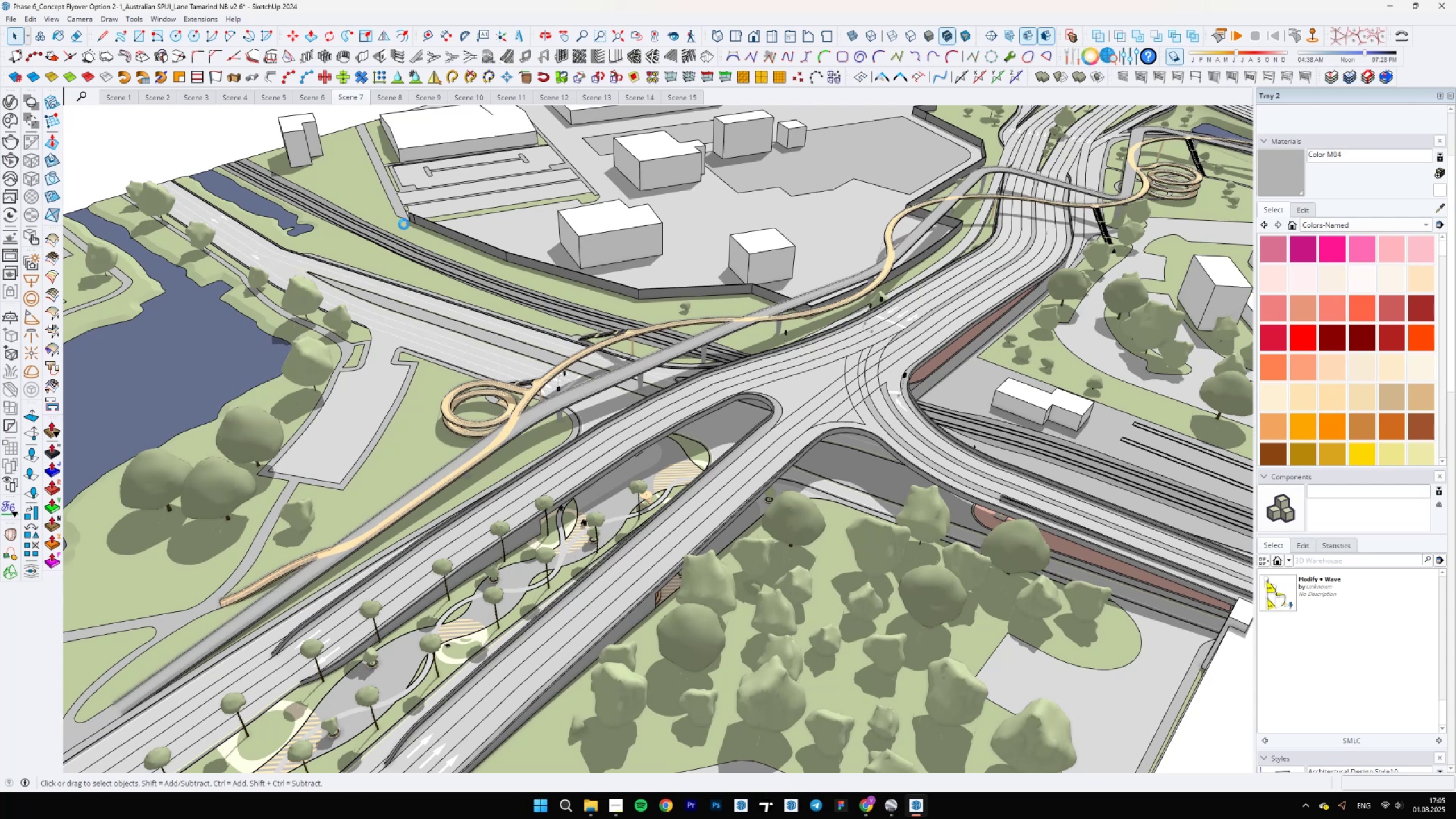 
left_click([392, 97])
 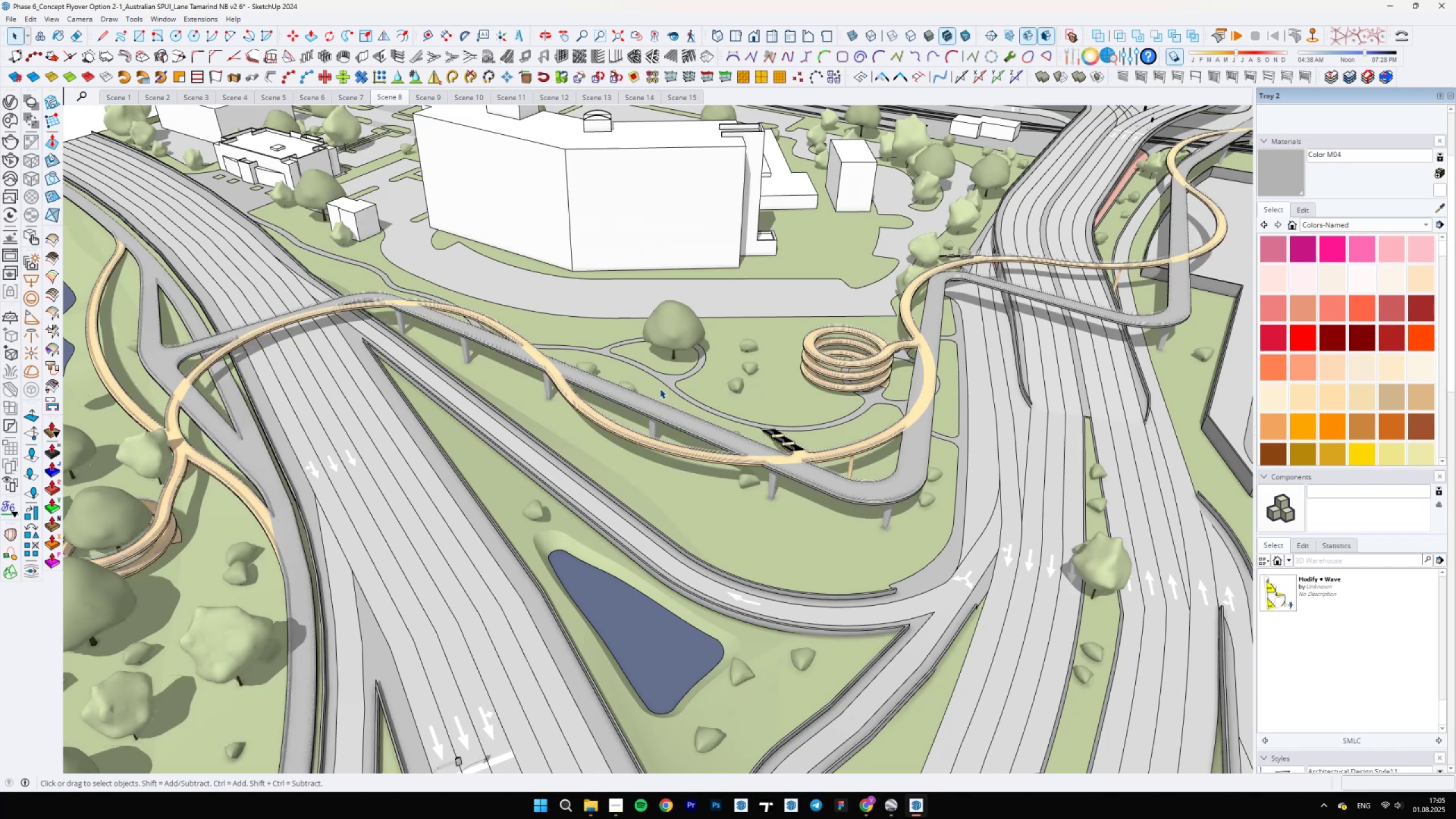 
wait(13.02)
 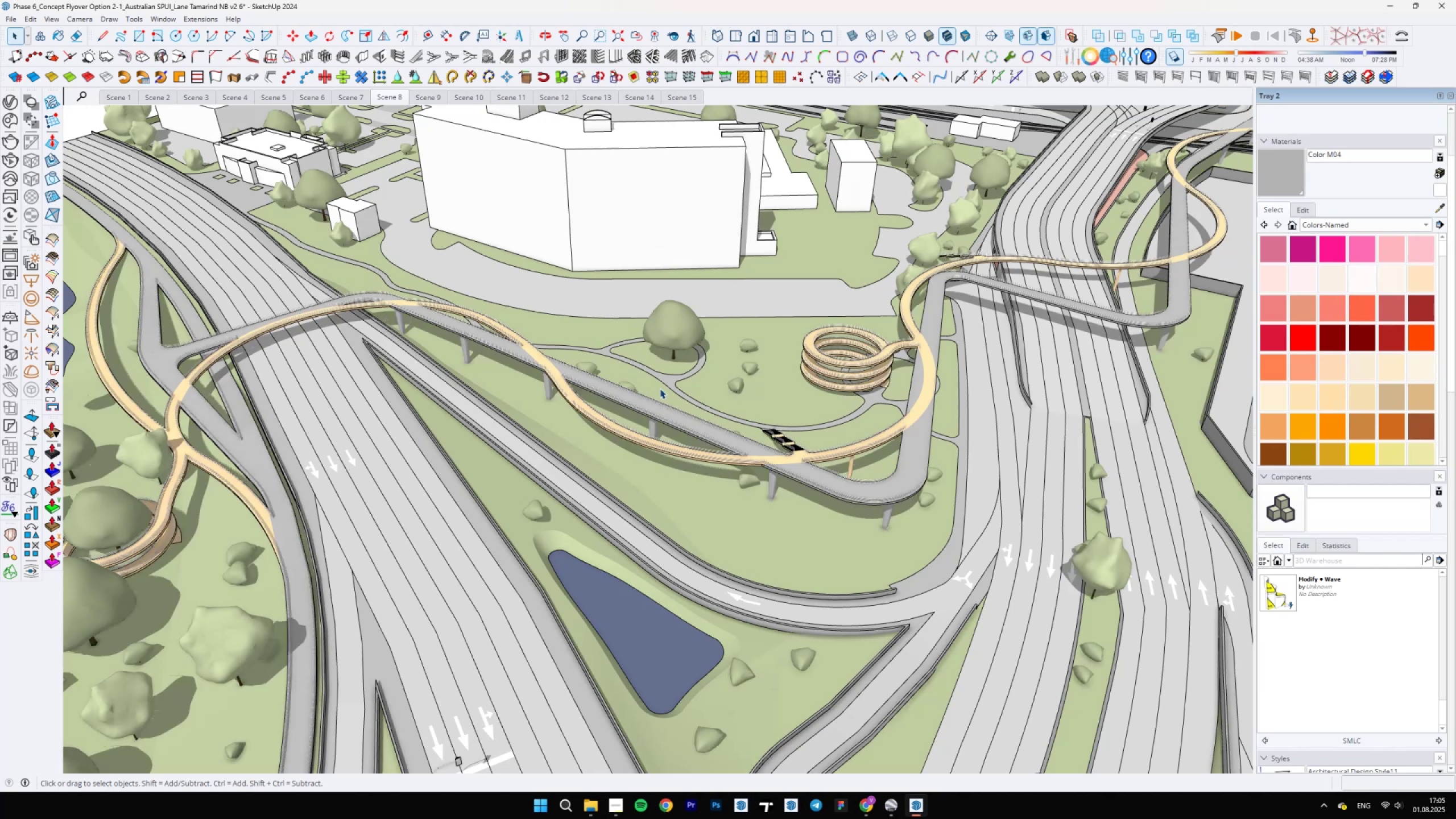 
left_click([12, 22])
 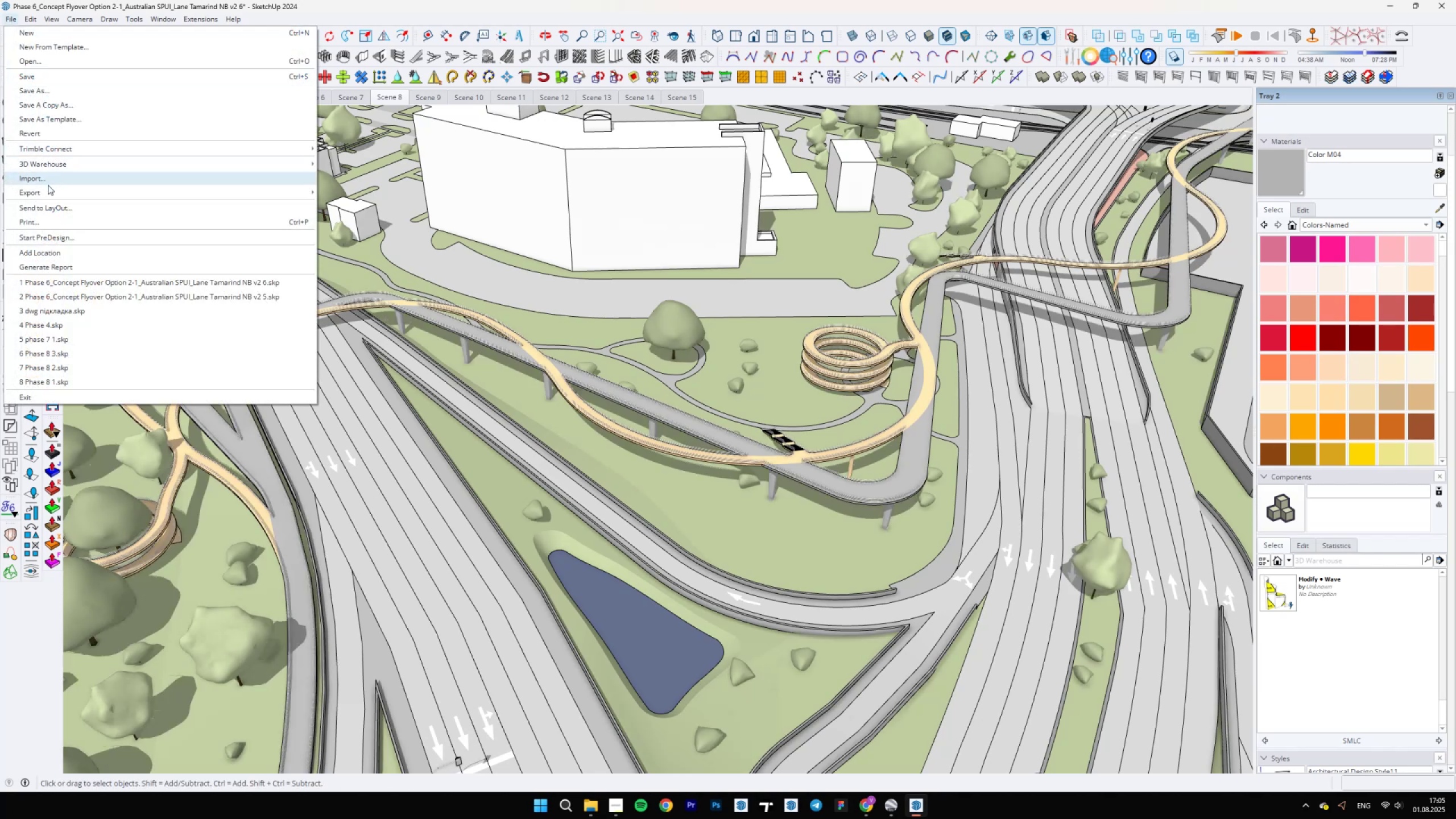 
left_click([45, 190])
 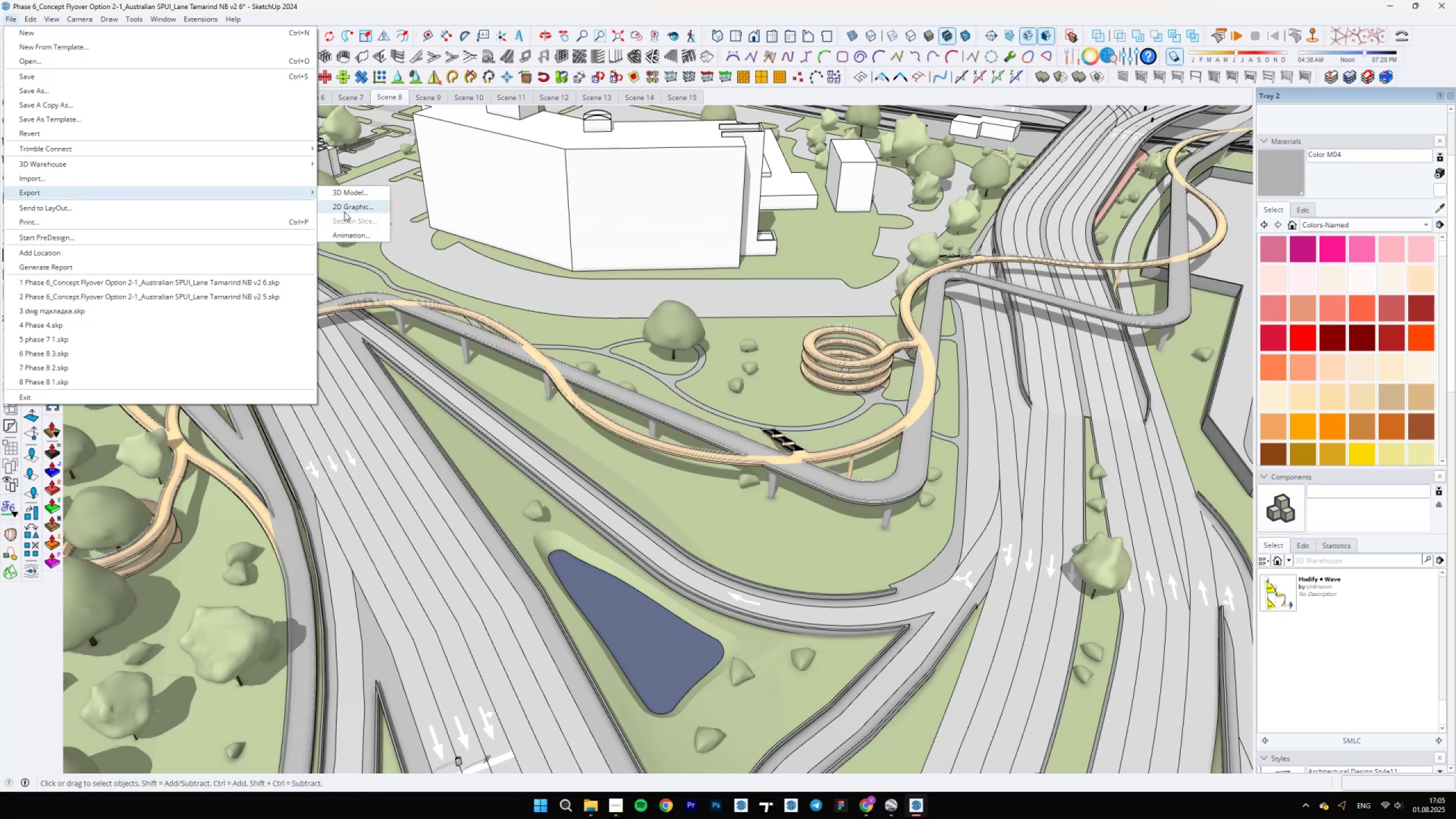 
left_click([345, 208])
 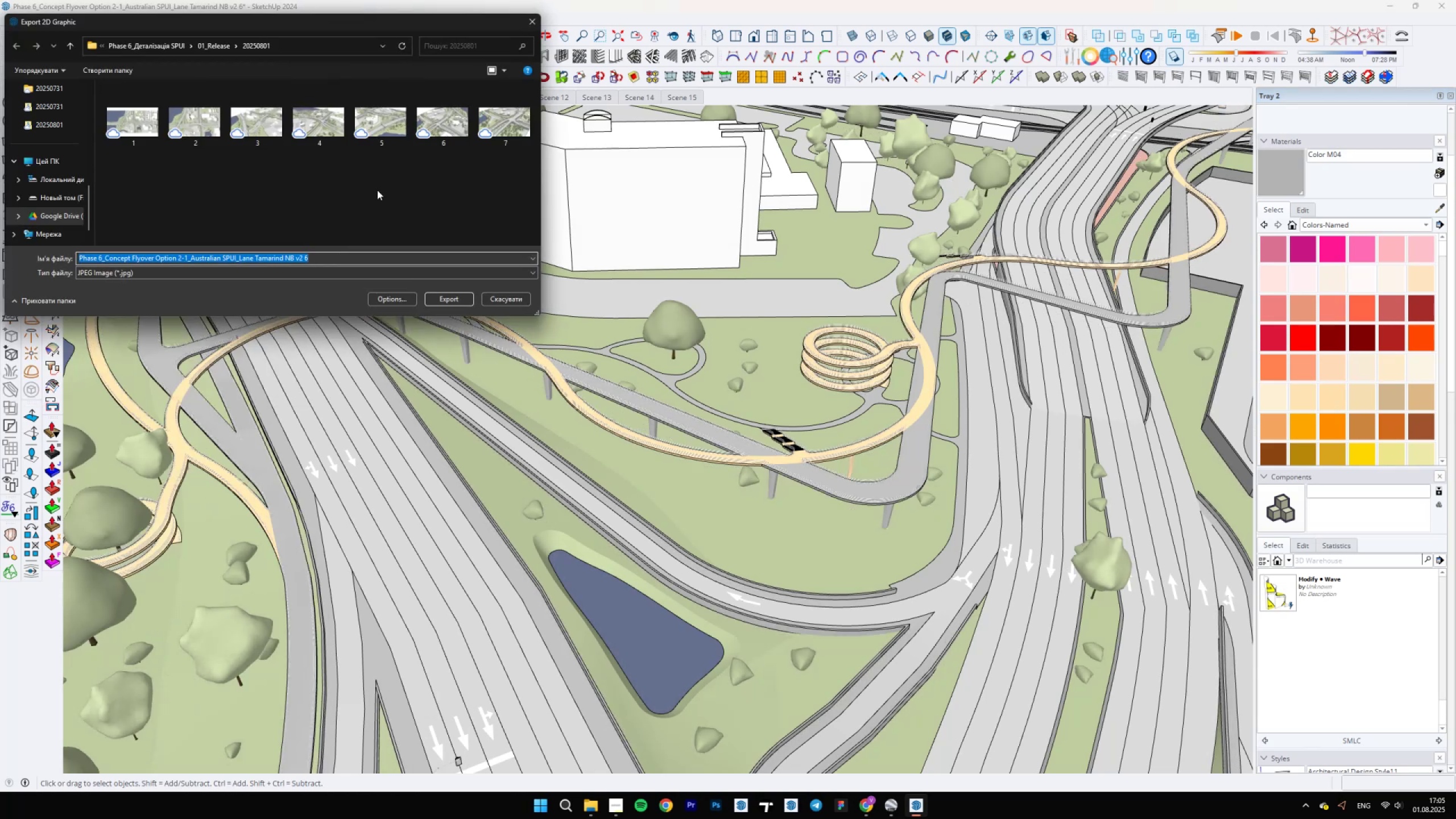 
key(8)
 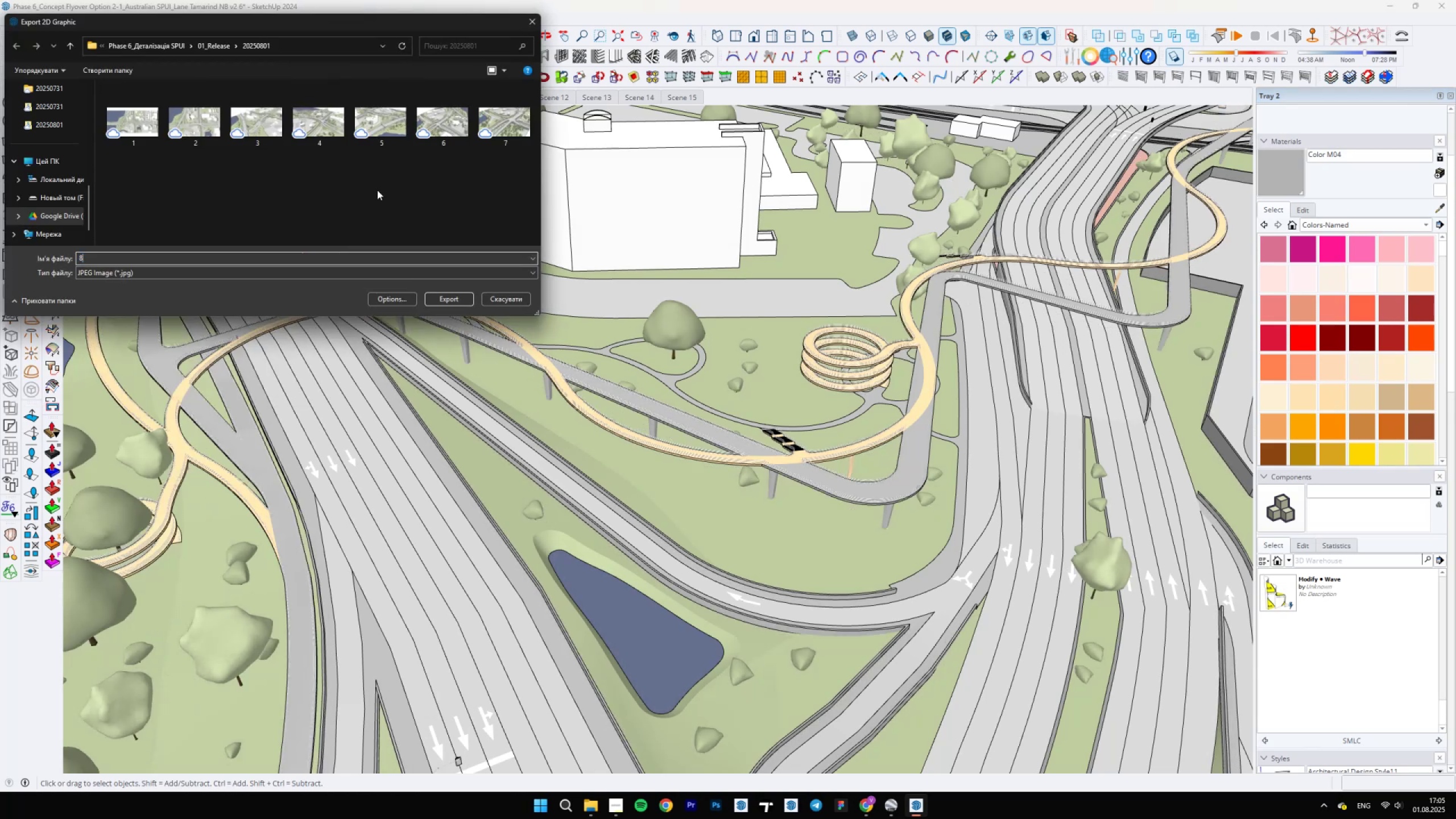 
key(Enter)
 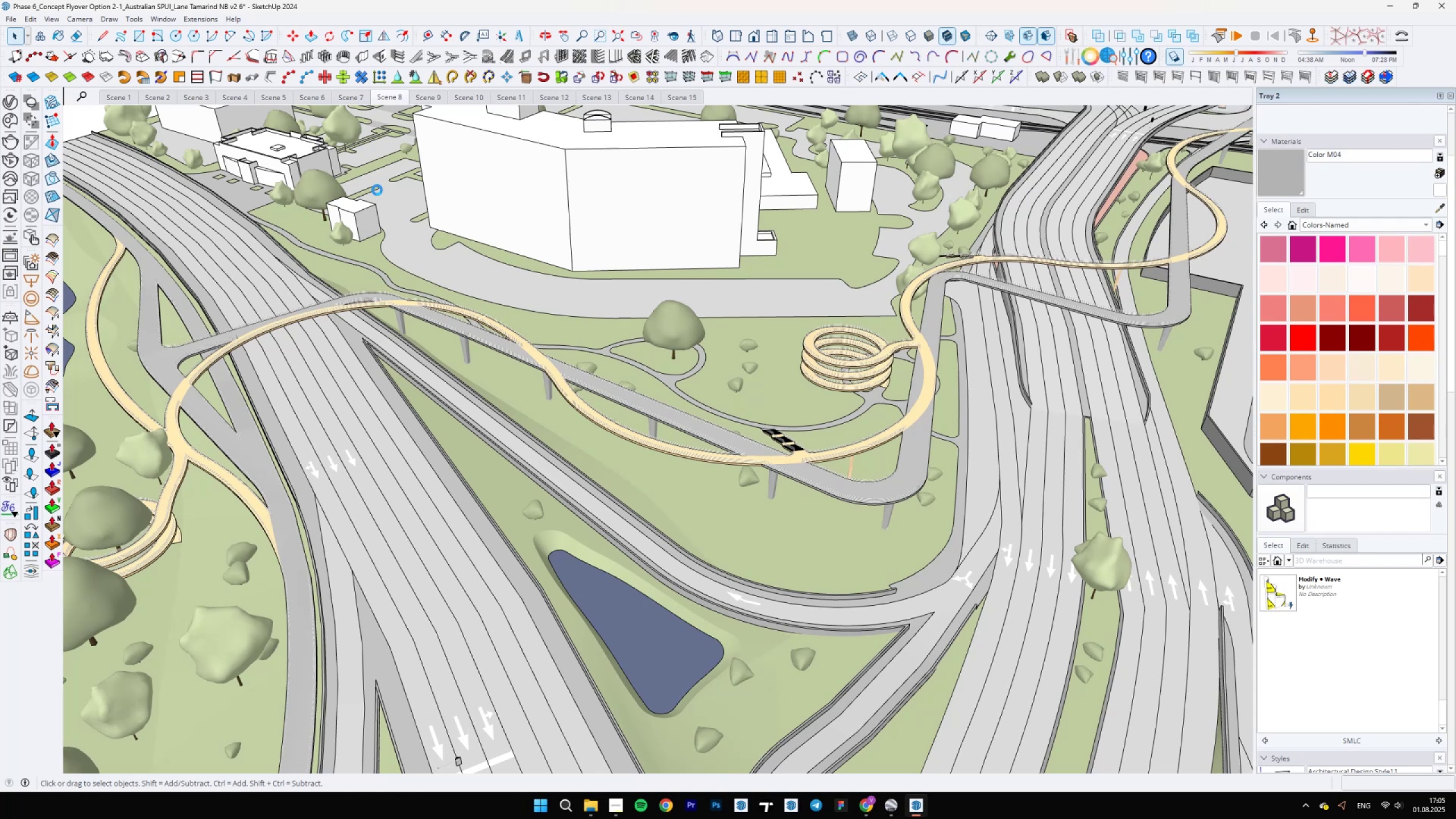 
wait(12.15)
 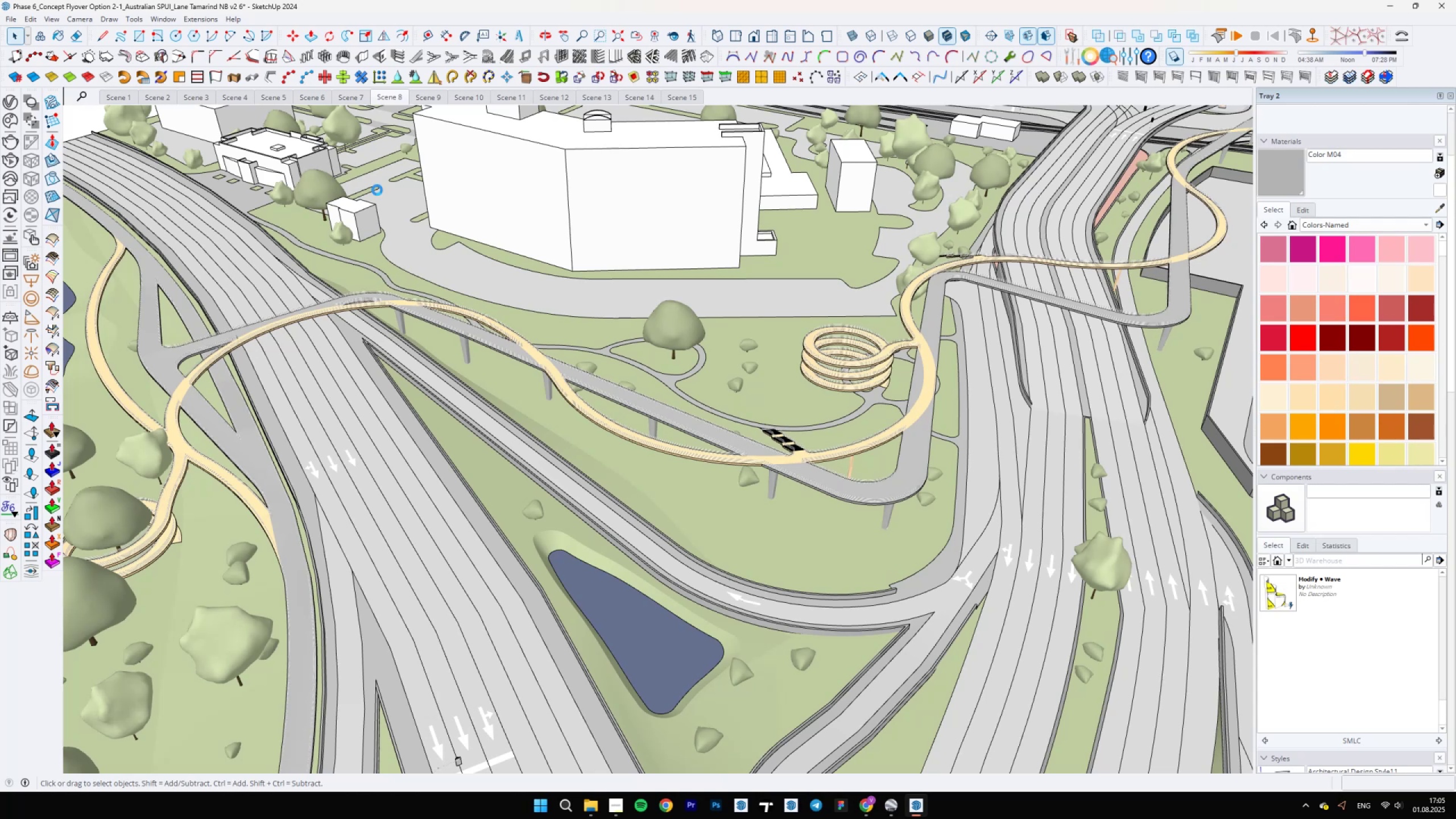 
left_click([429, 102])
 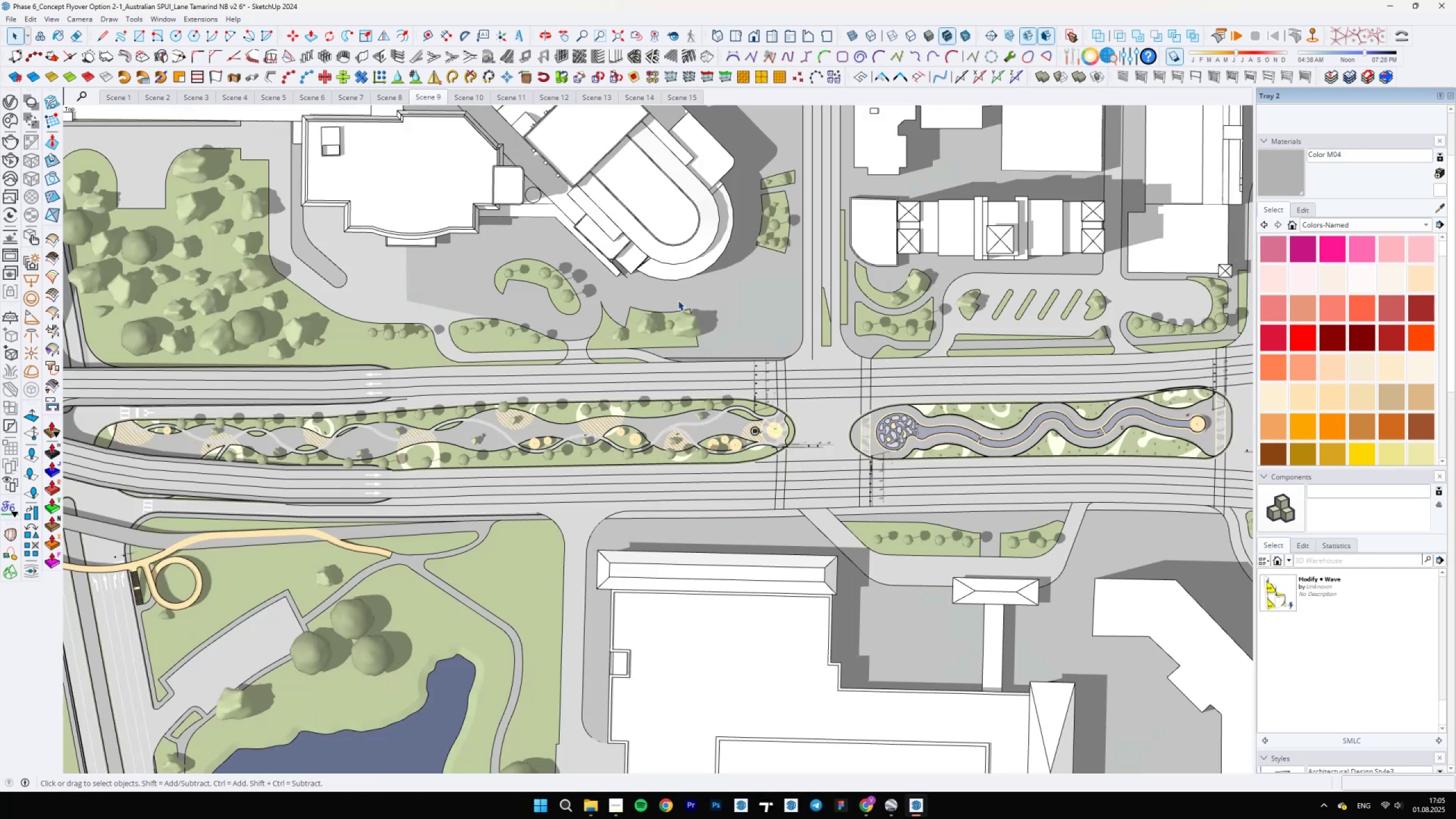 
wait(16.7)
 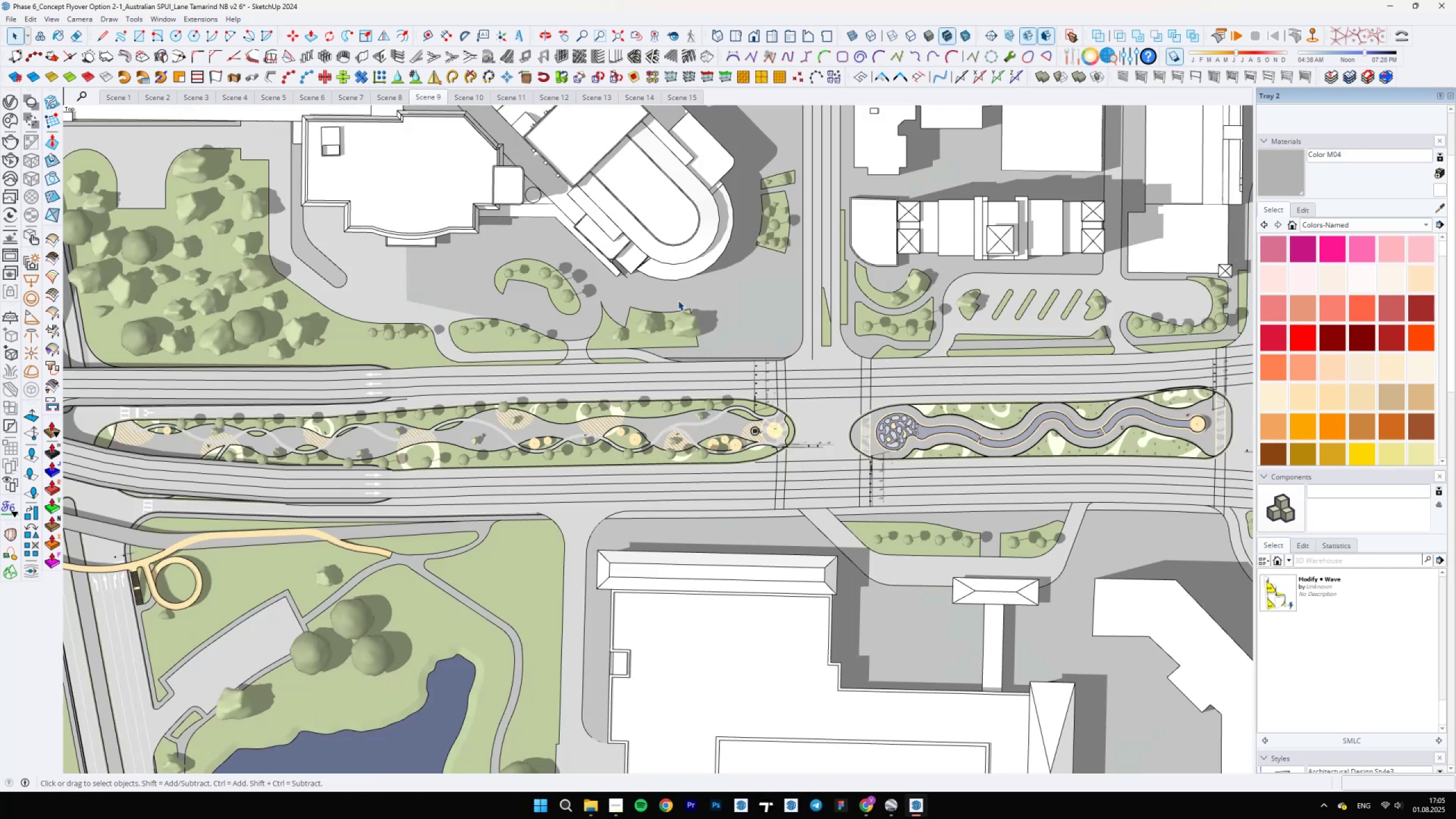 
left_click([15, 19])
 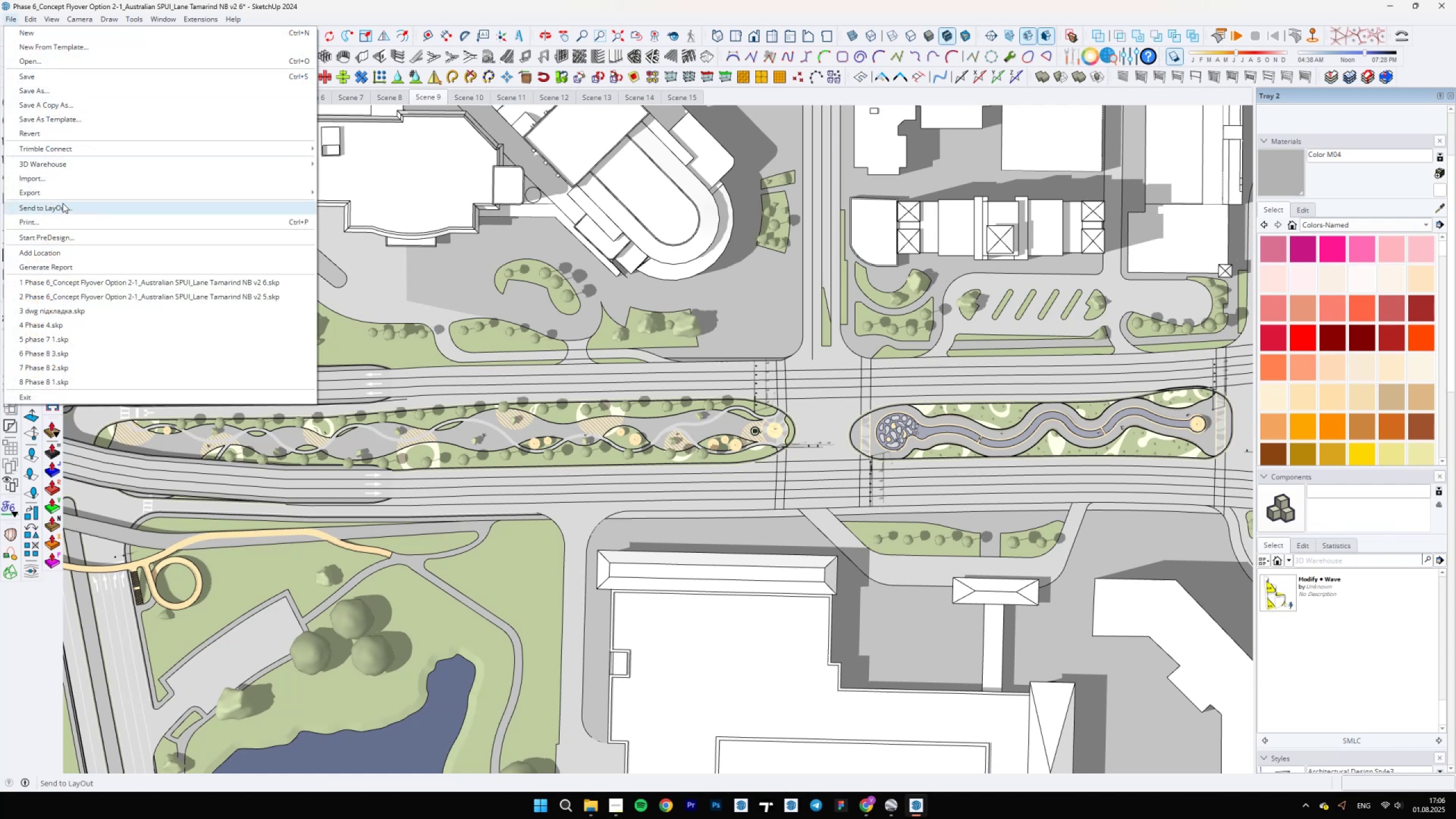 
left_click([52, 196])
 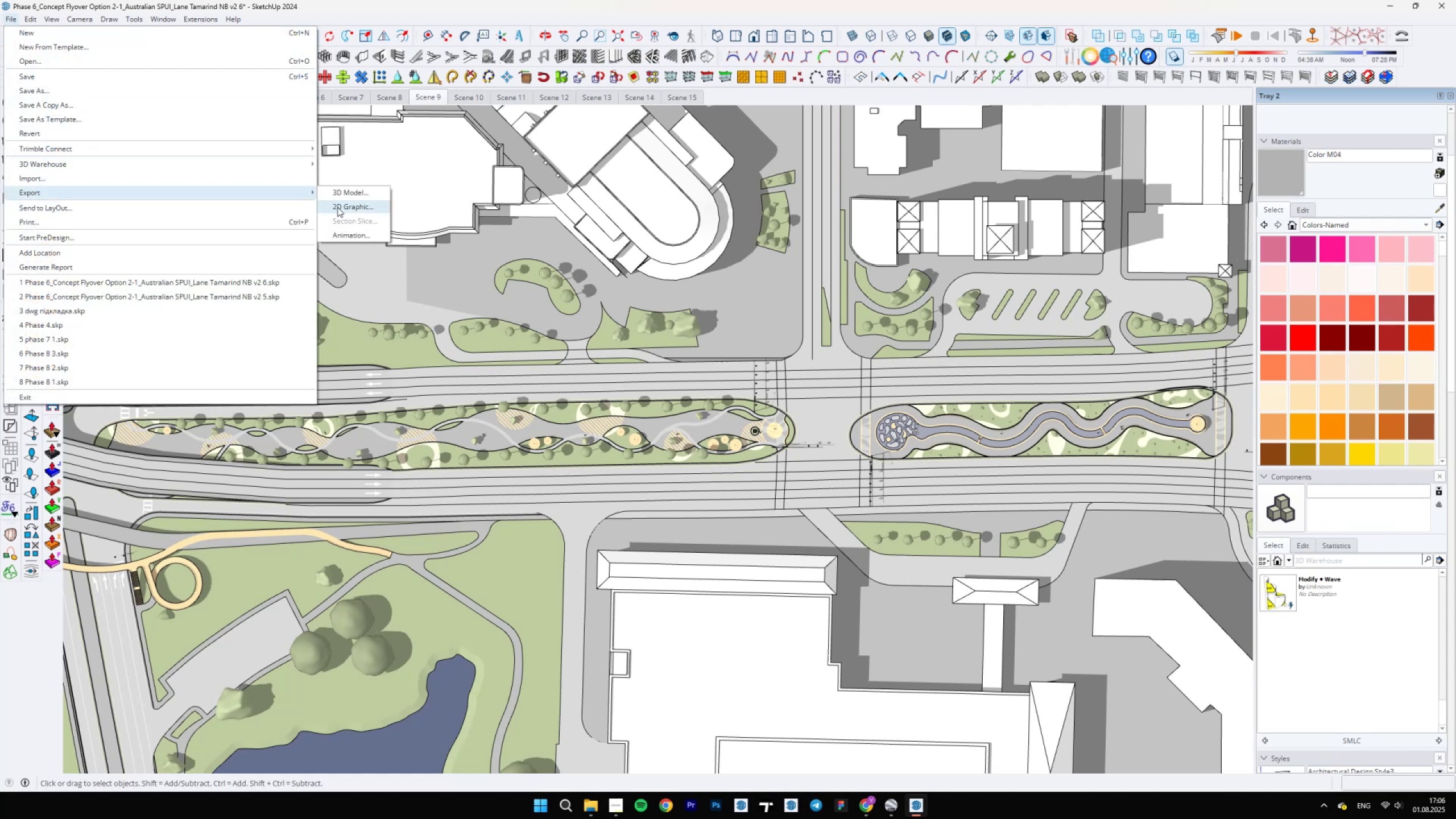 
left_click([339, 207])
 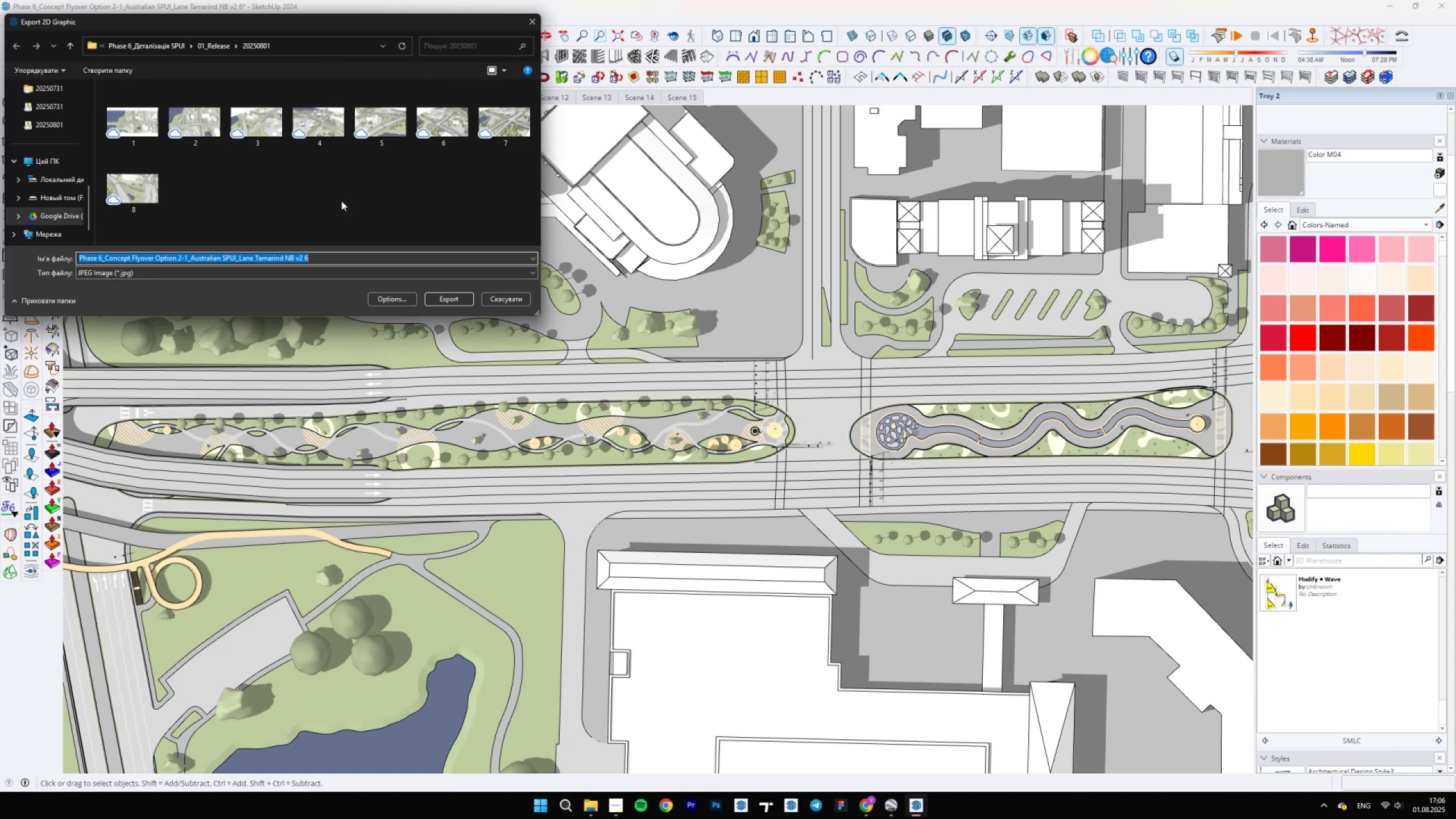 
key(9)
 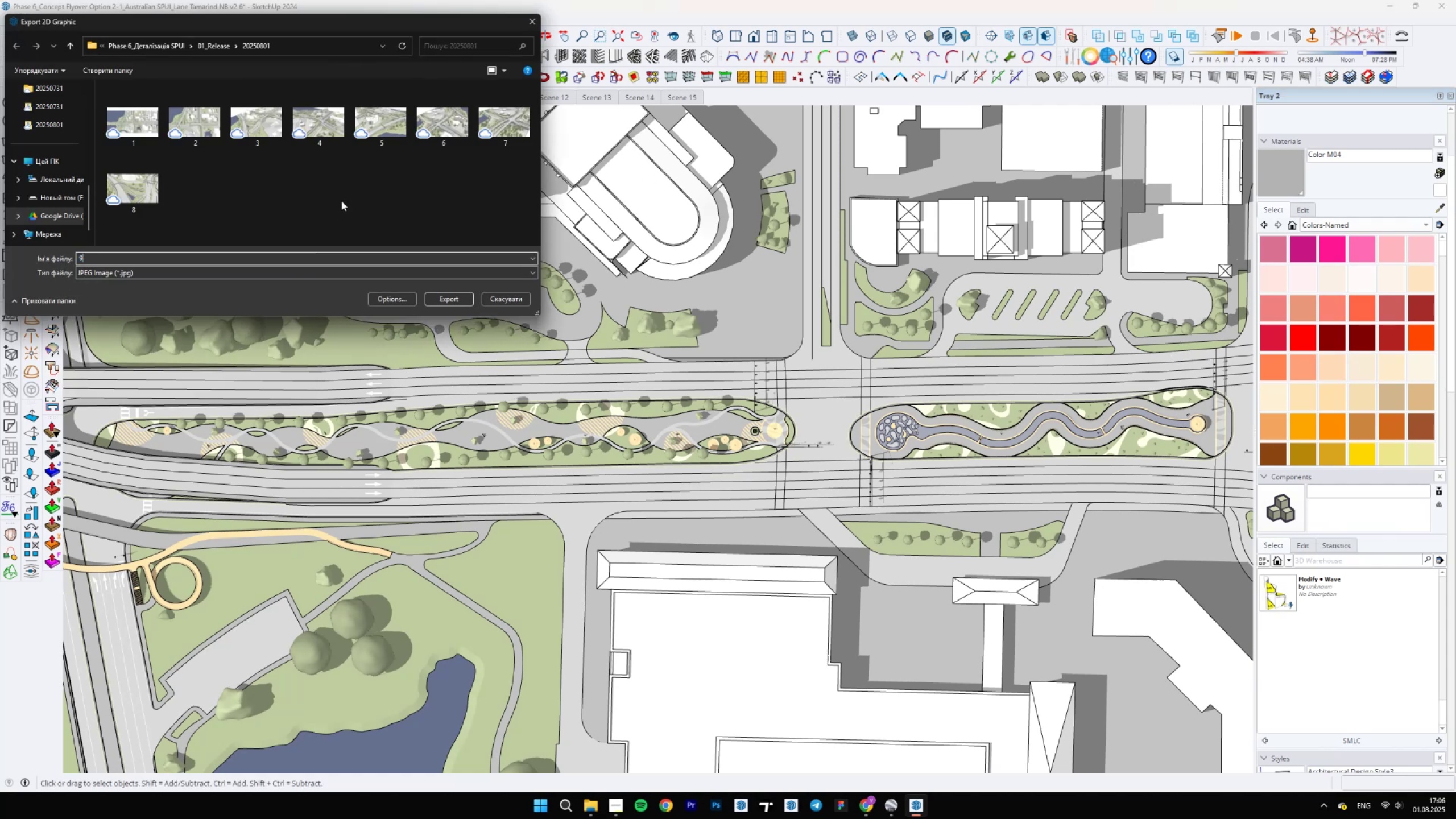 
key(Enter)
 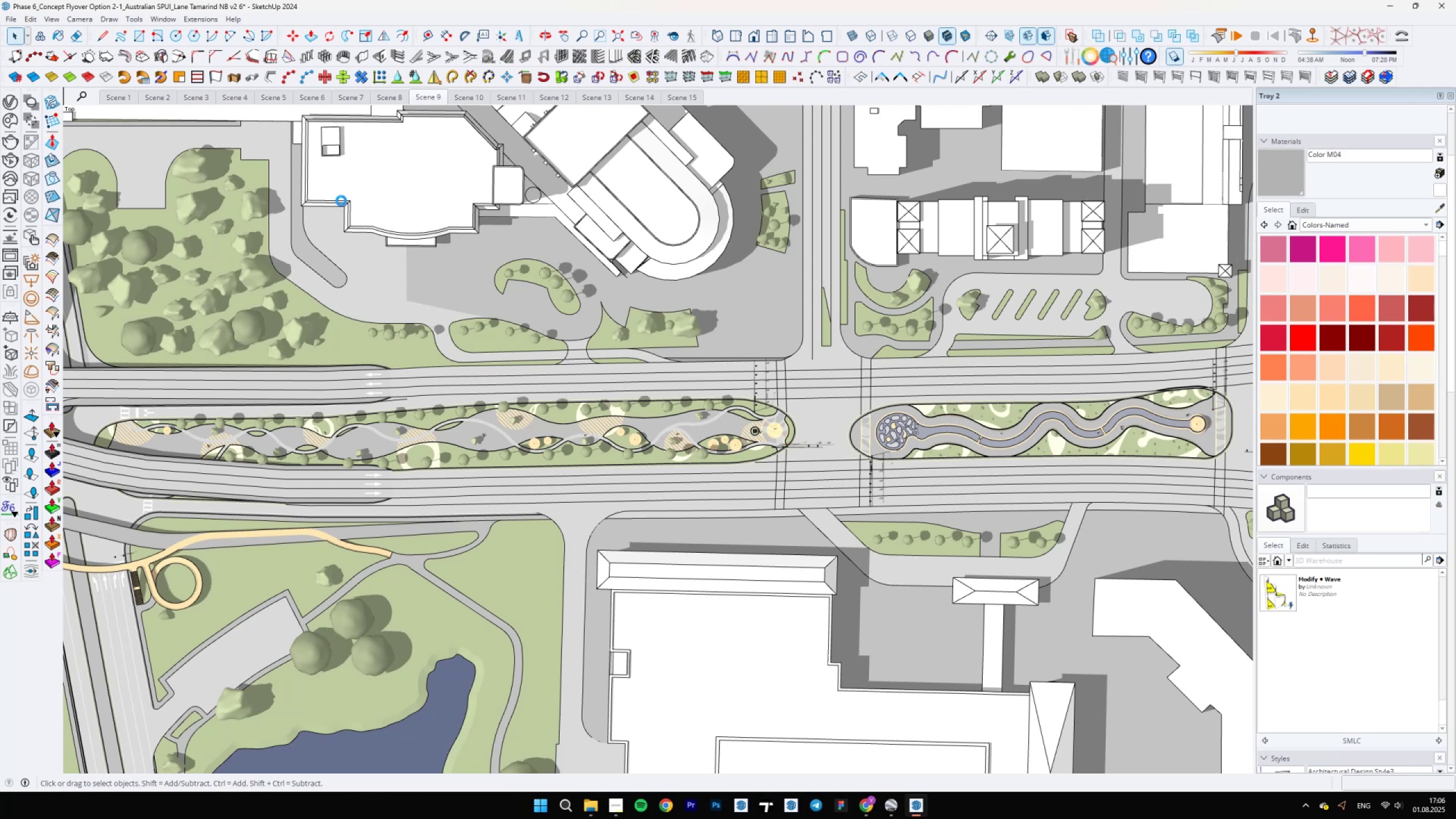 
wait(9.77)
 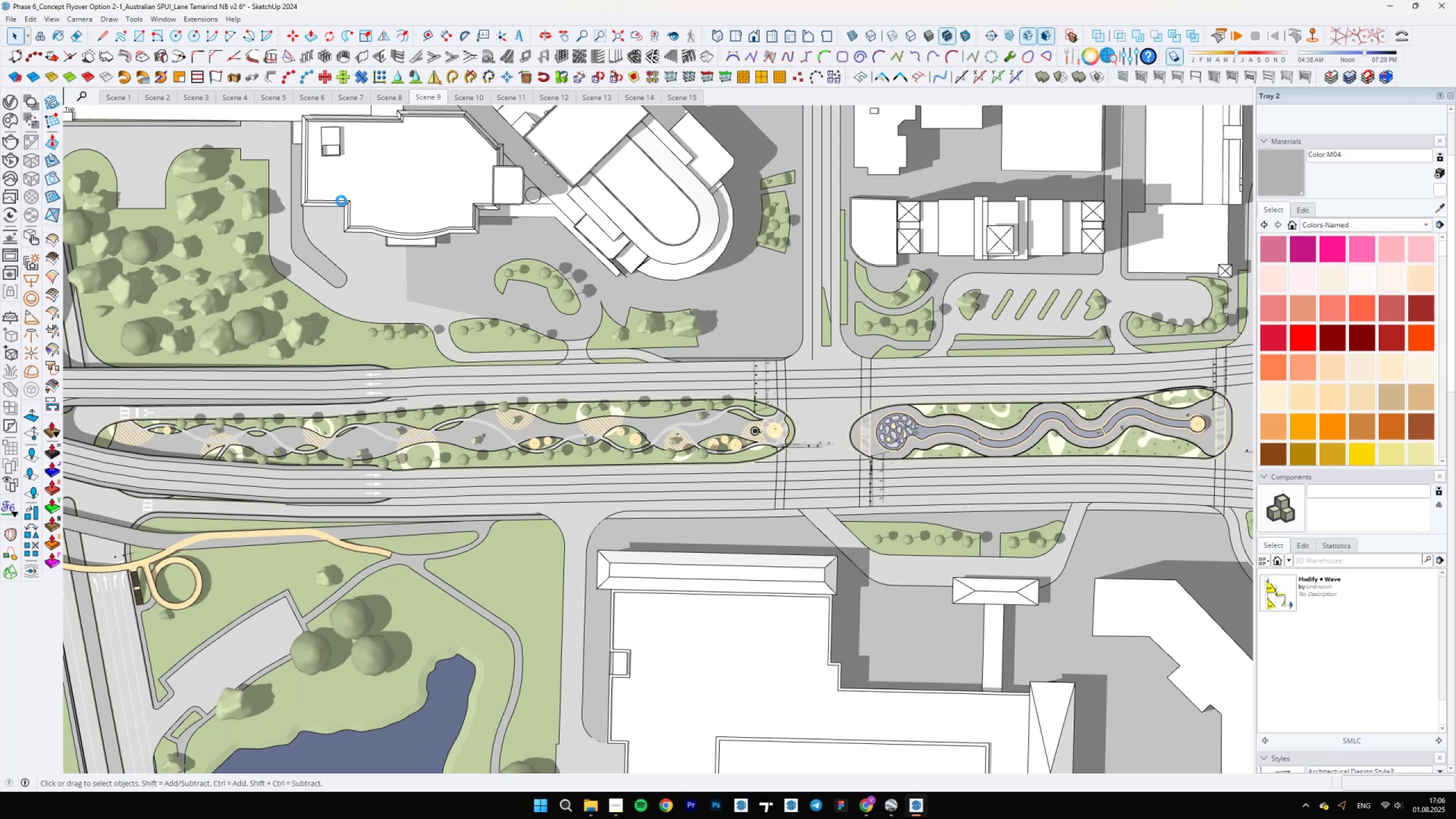 
left_click([473, 97])
 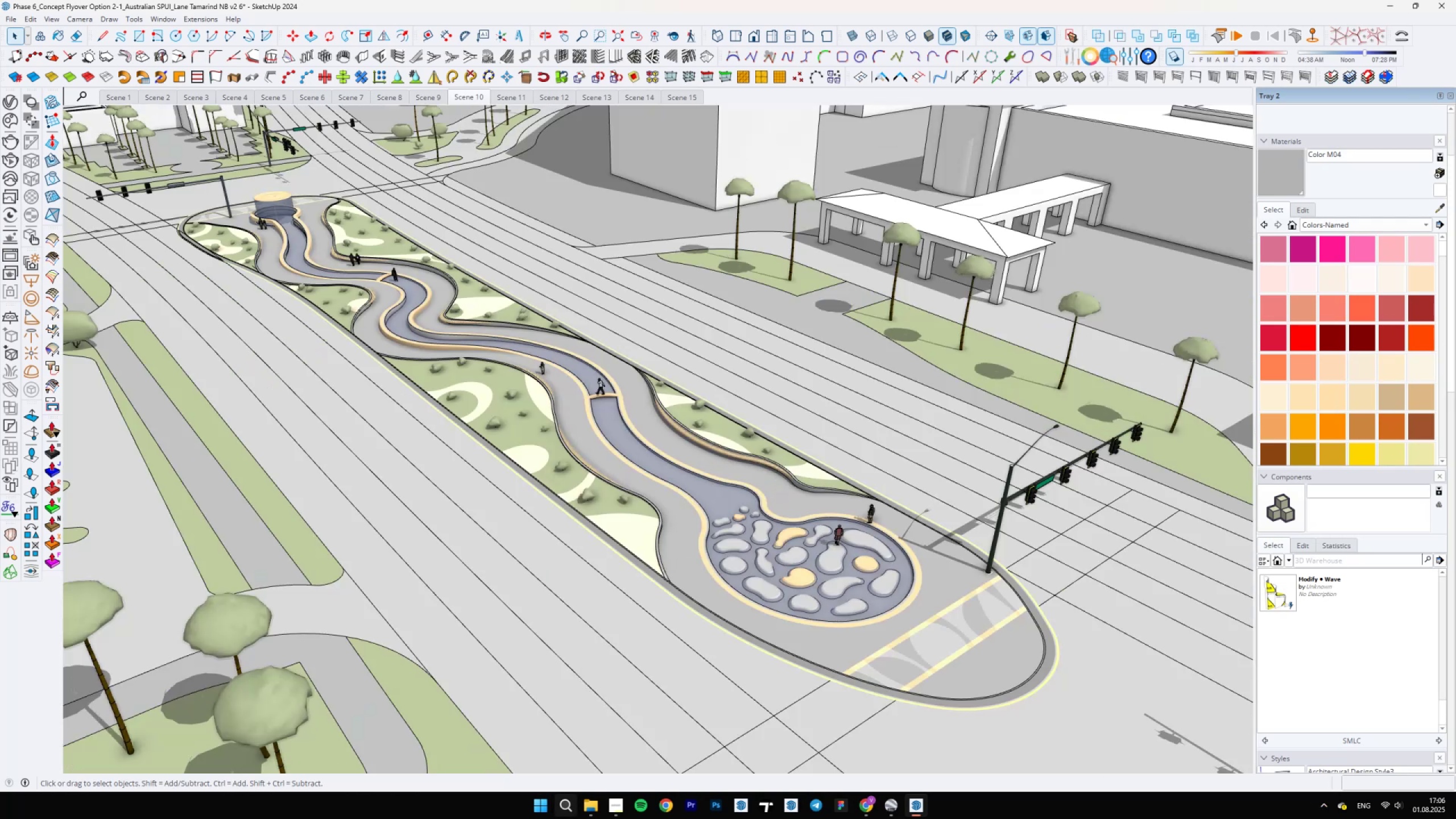 
wait(14.37)
 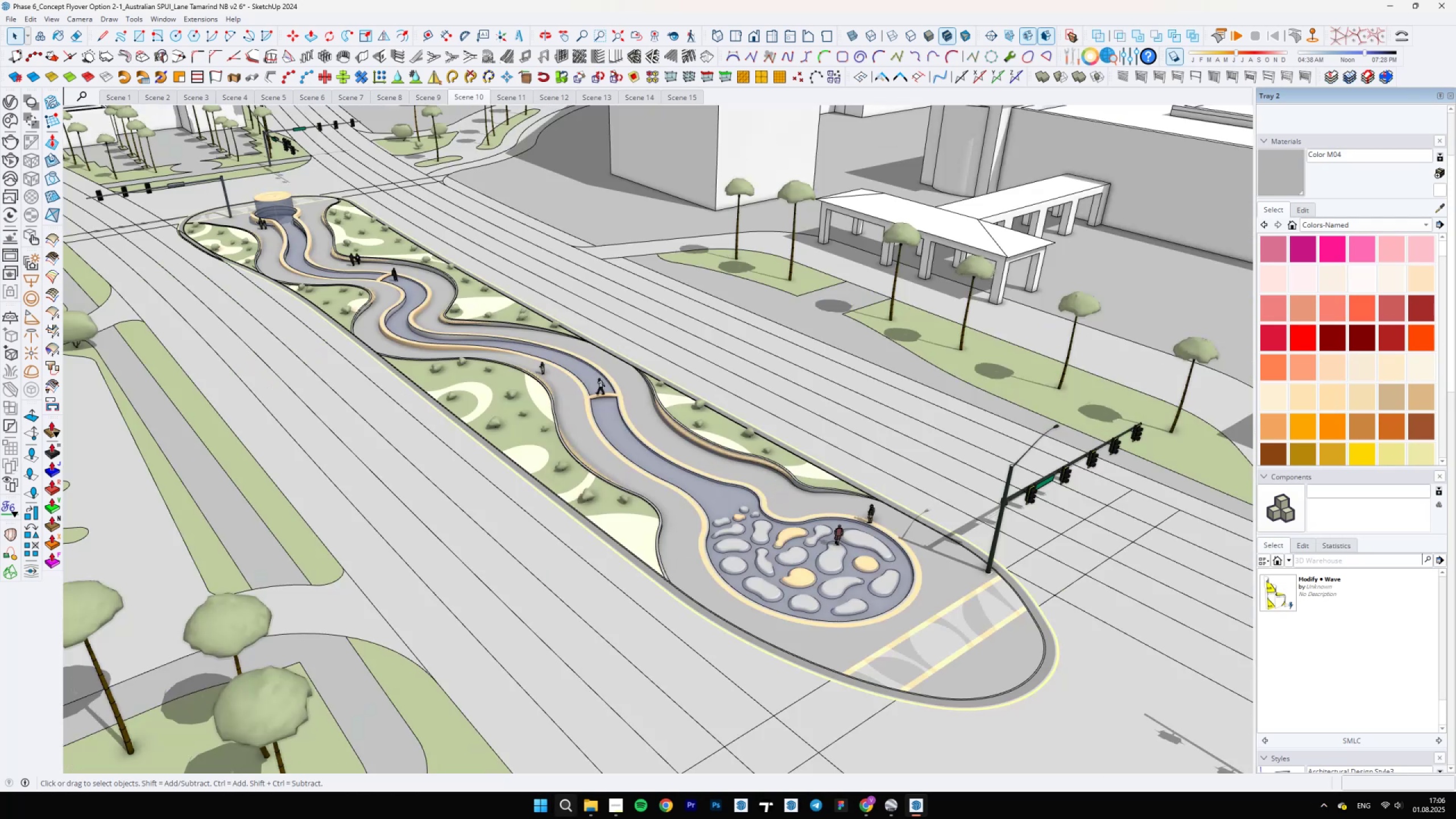 
left_click([11, 19])
 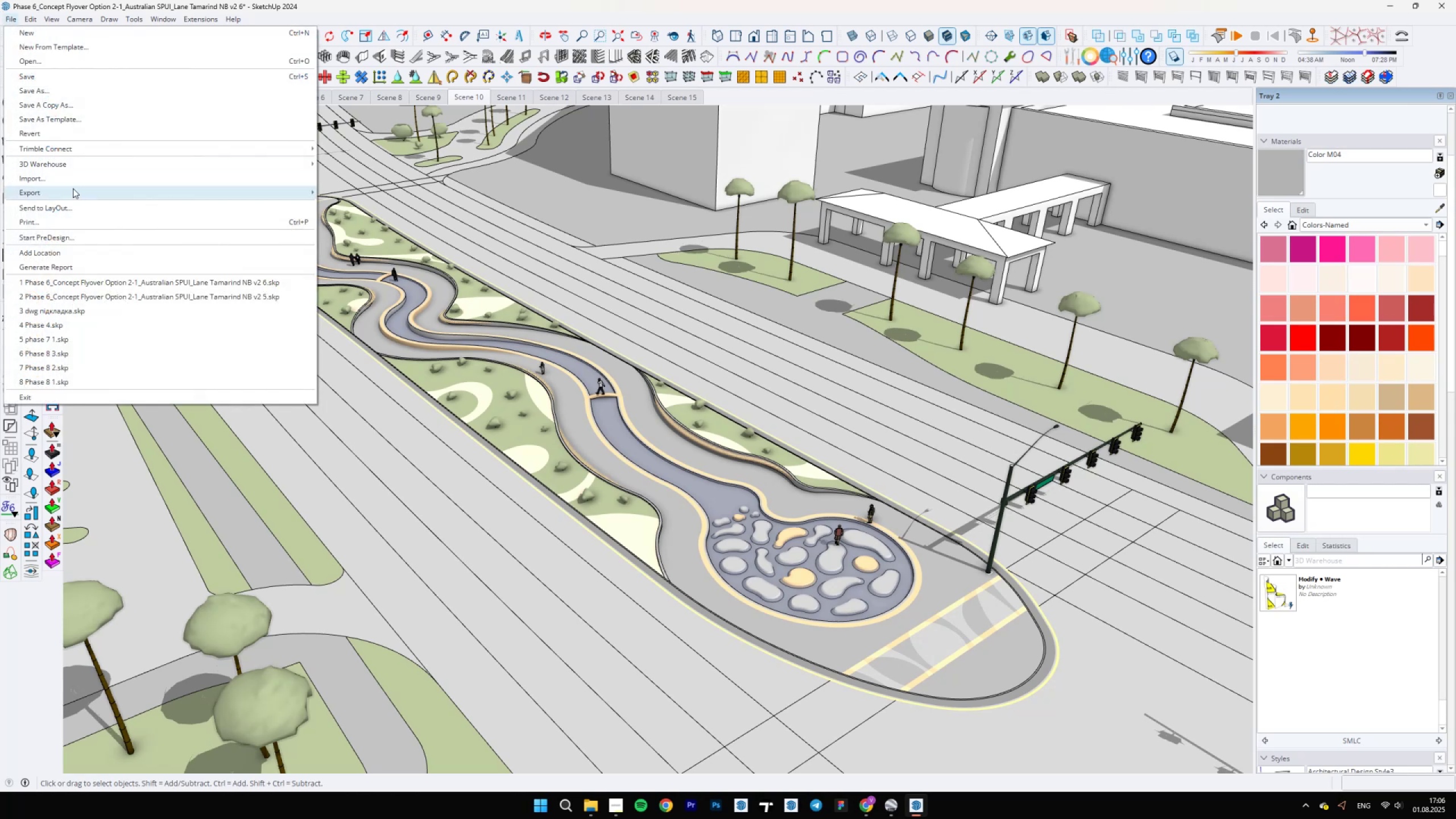 
left_click([72, 190])
 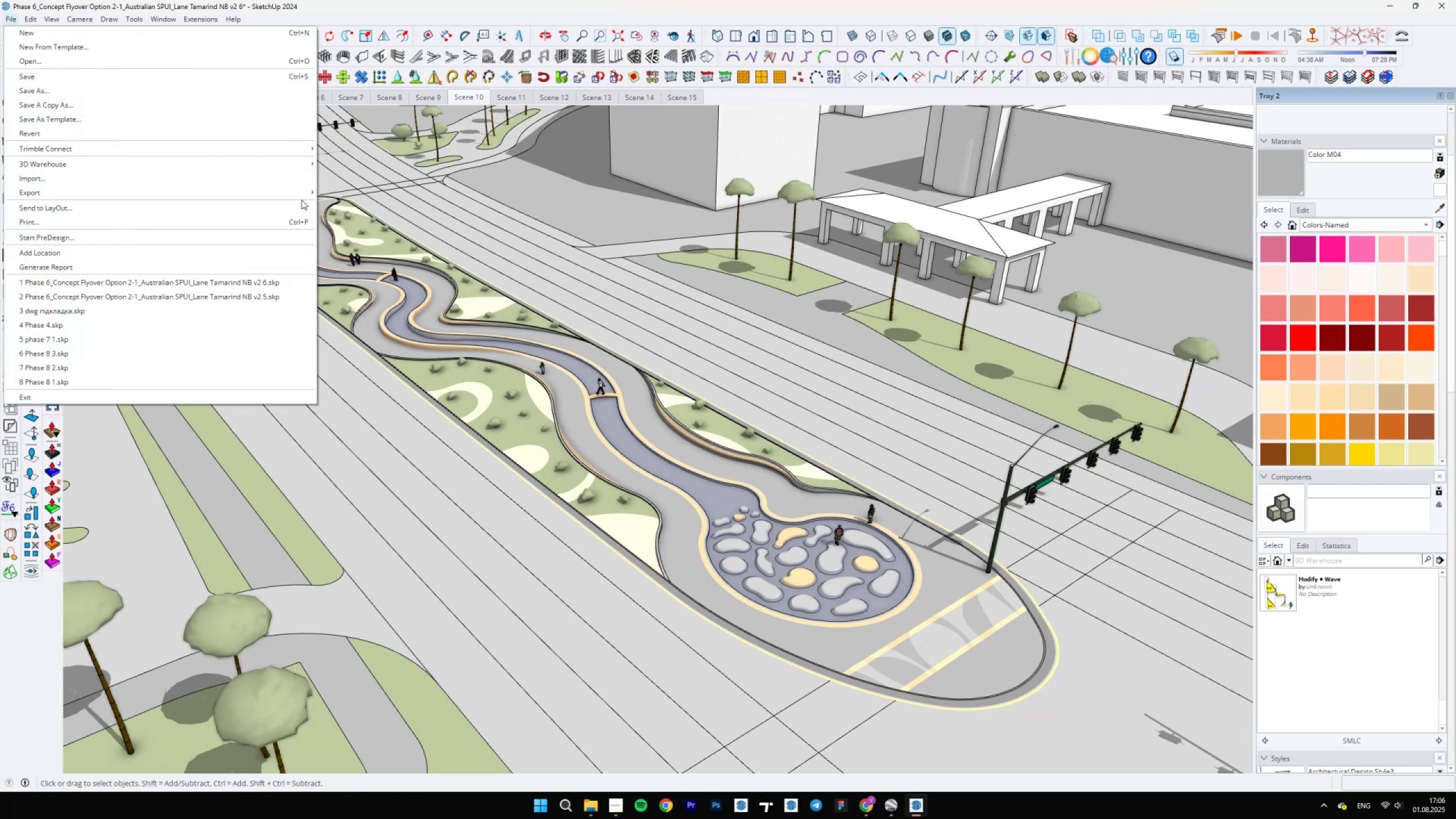 
wait(6.35)
 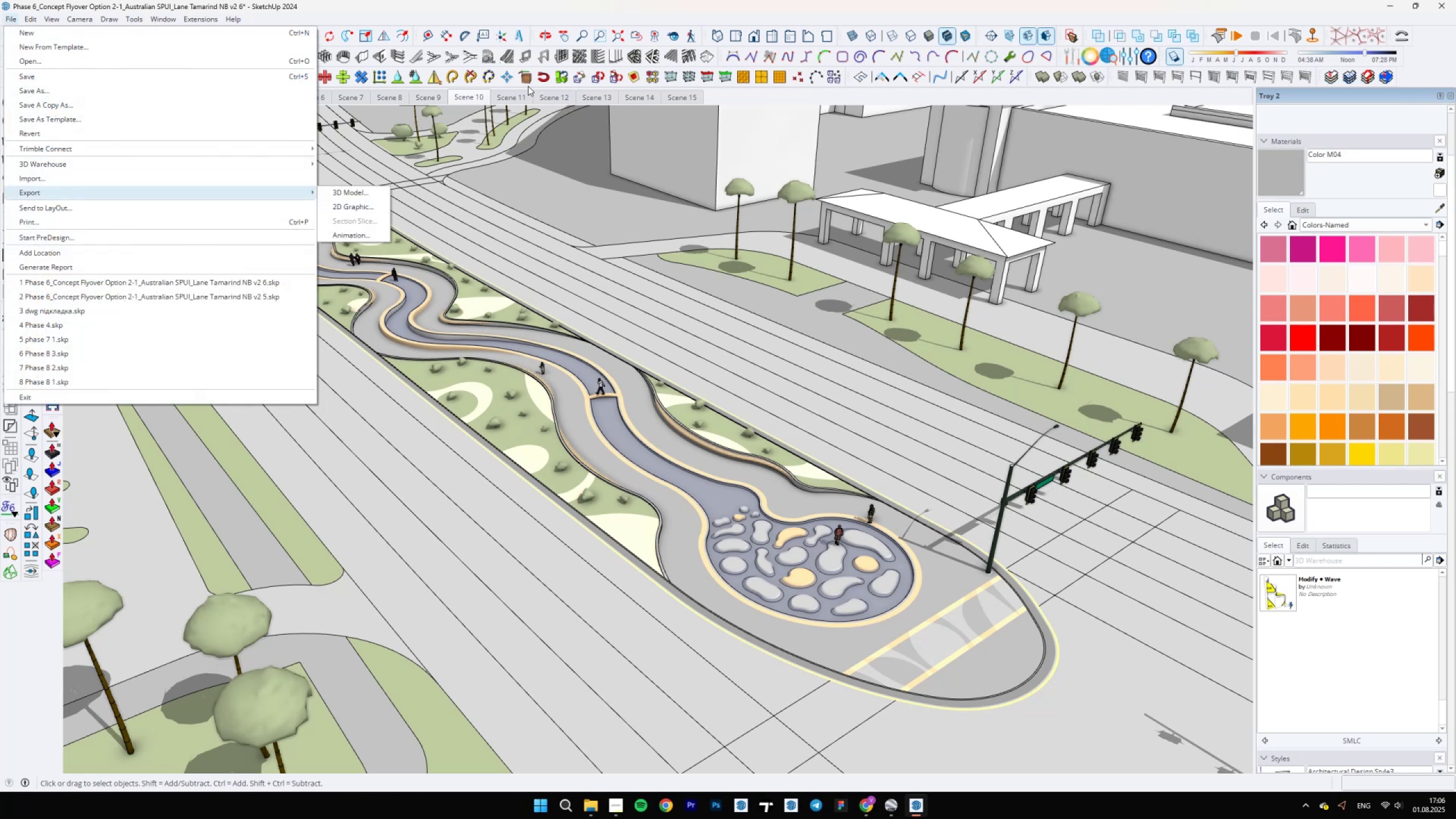 
left_click([206, 191])
 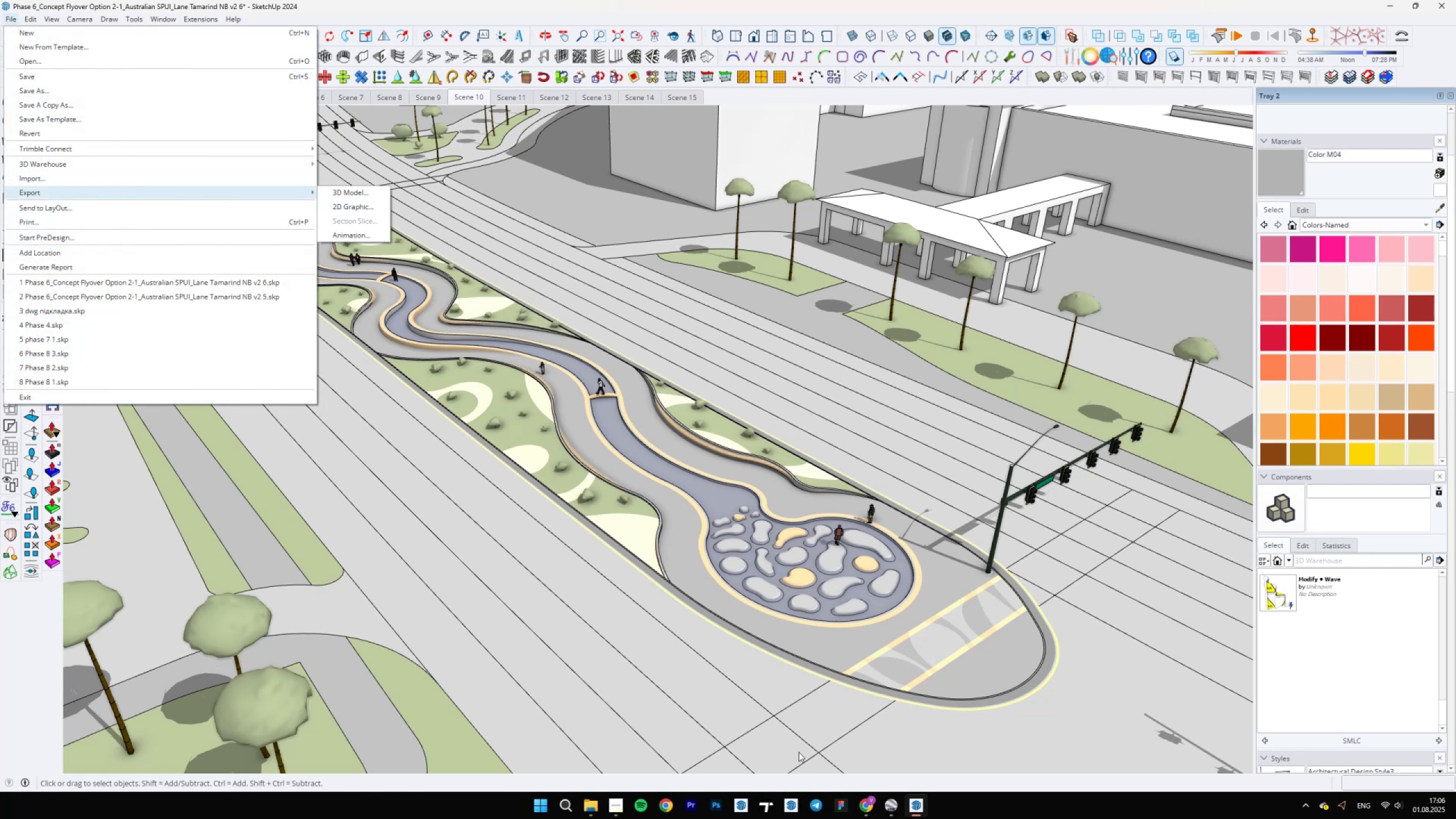 